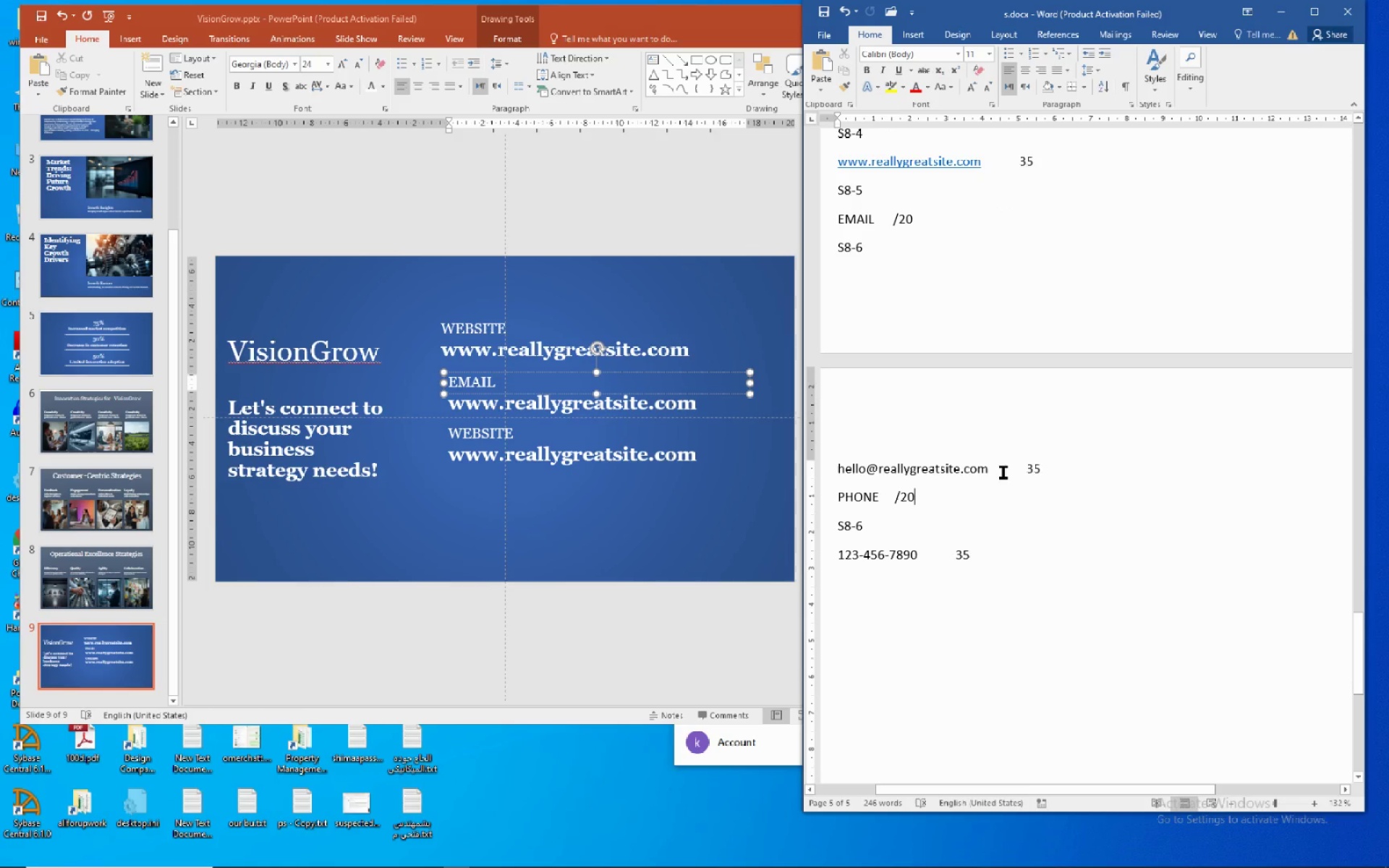 
left_click_drag(start_coordinate=[1003, 472], to_coordinate=[835, 459])
 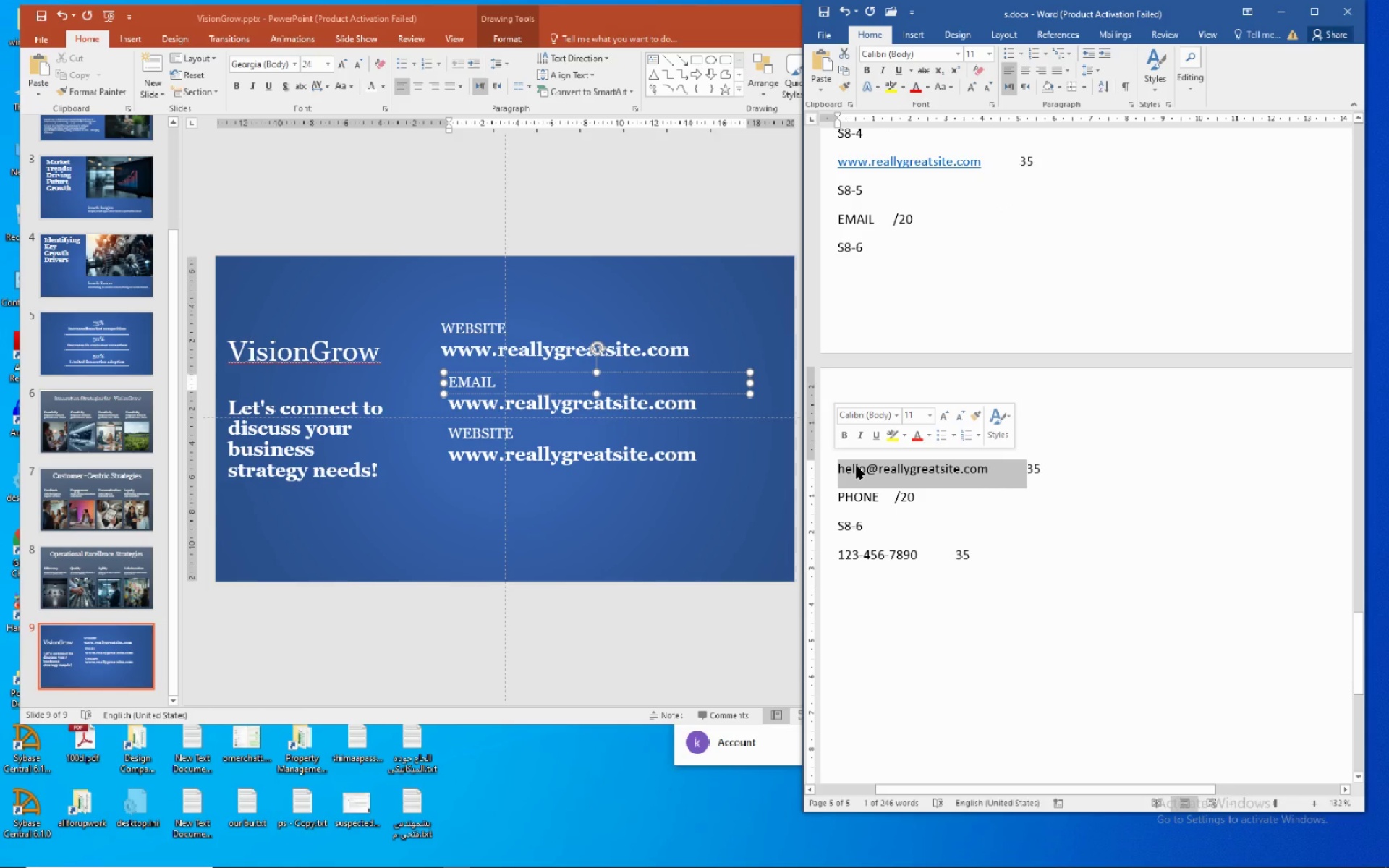 
right_click([856, 465])
 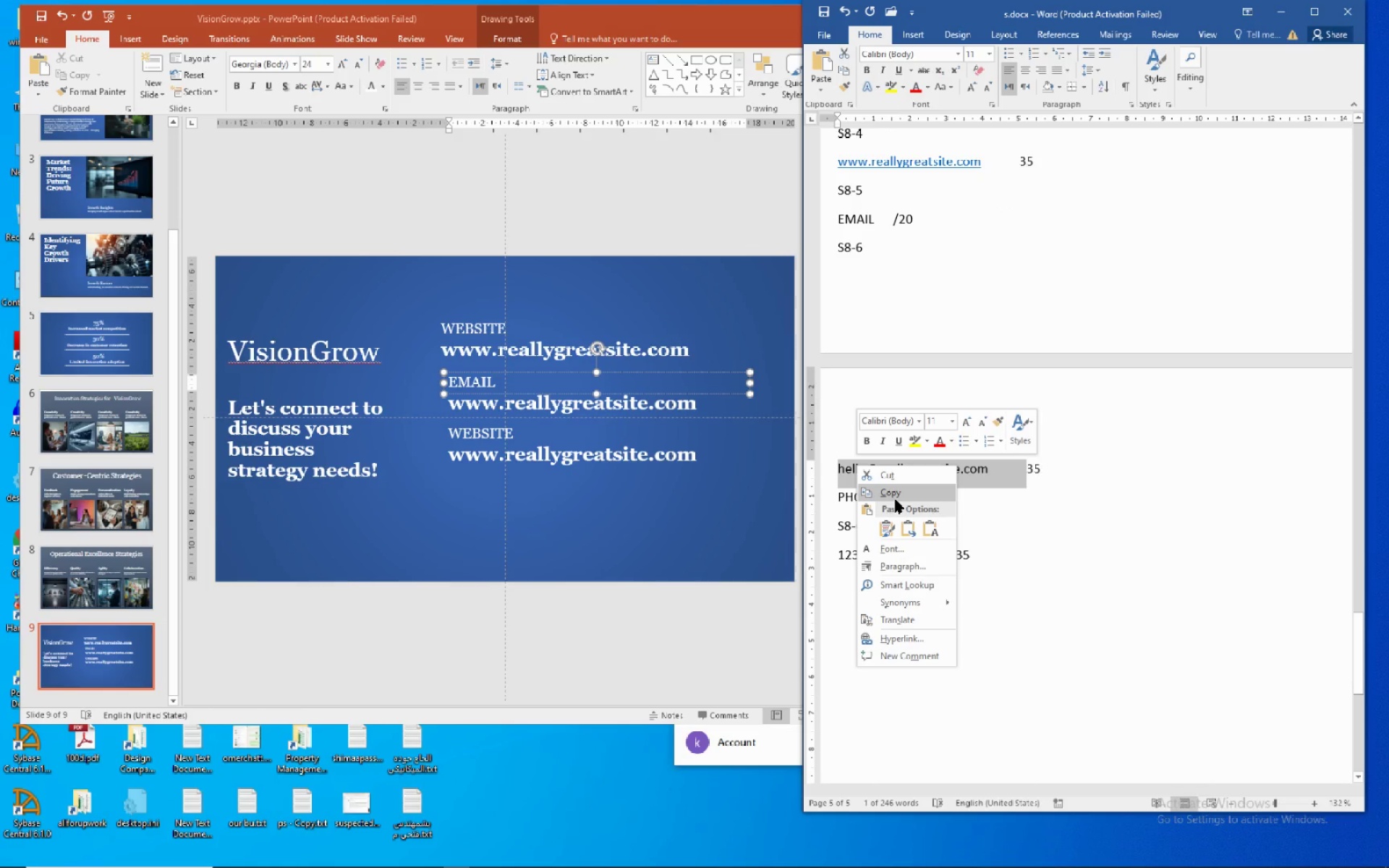 
left_click([895, 499])
 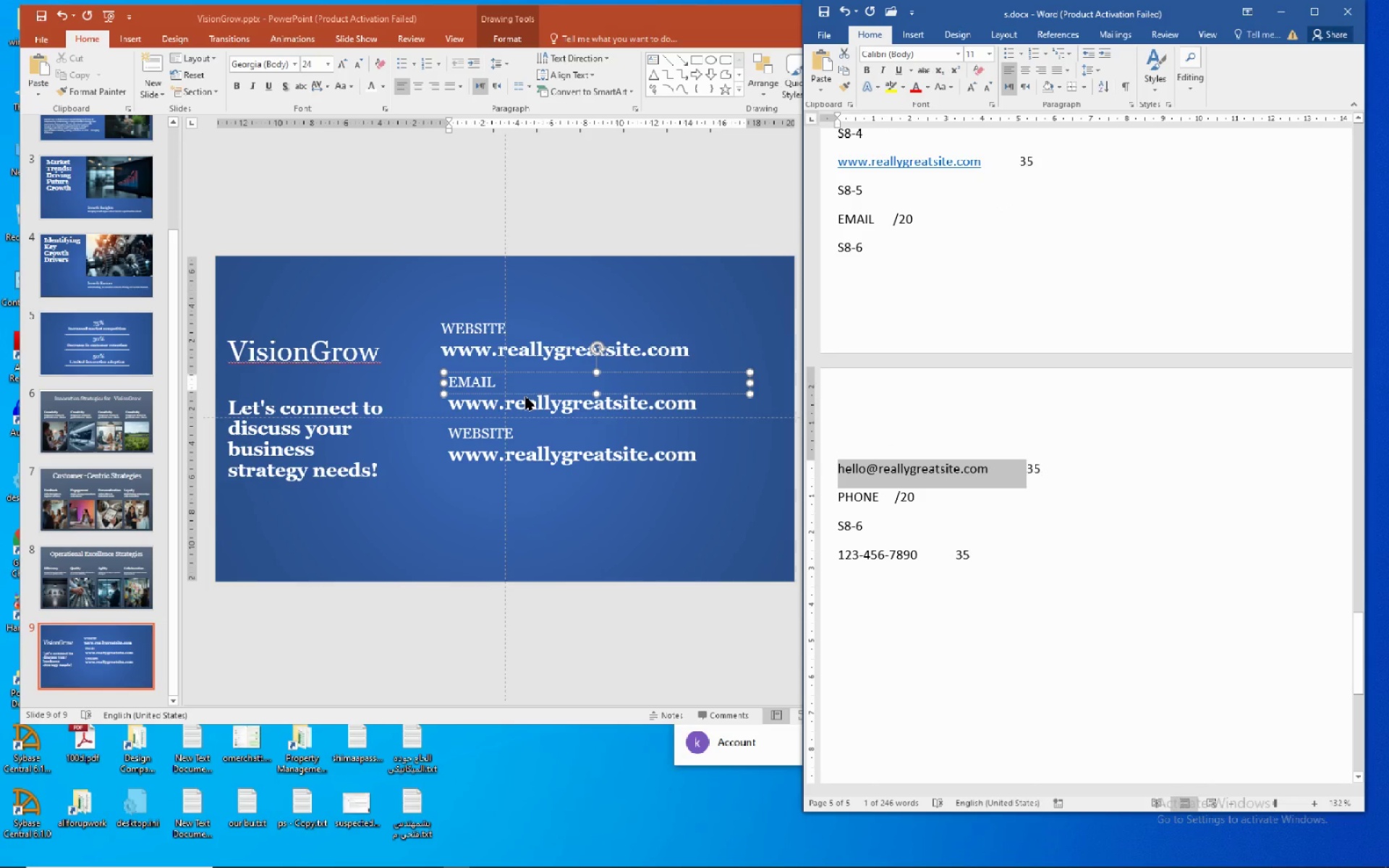 
left_click([524, 396])
 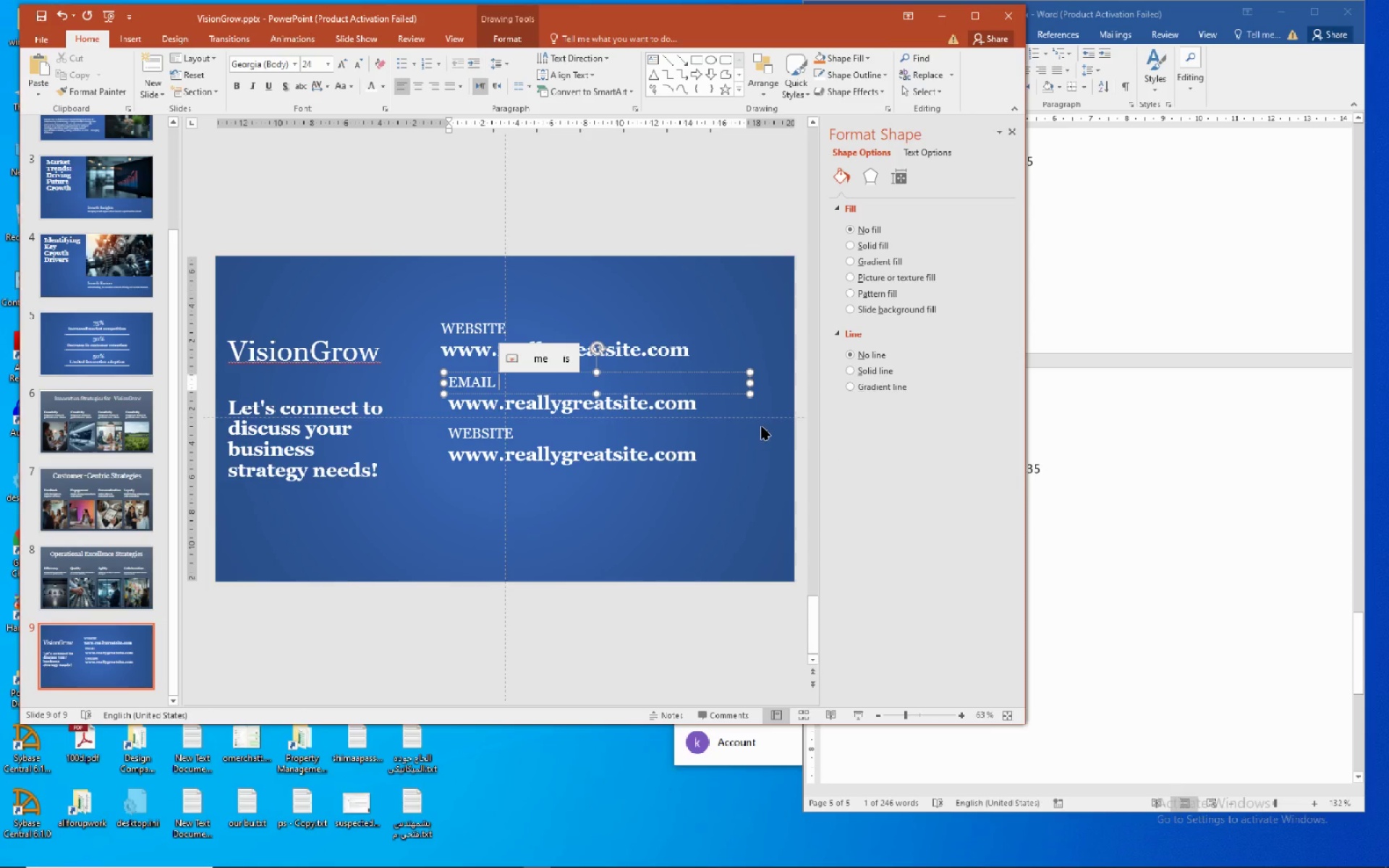 
left_click([726, 409])
 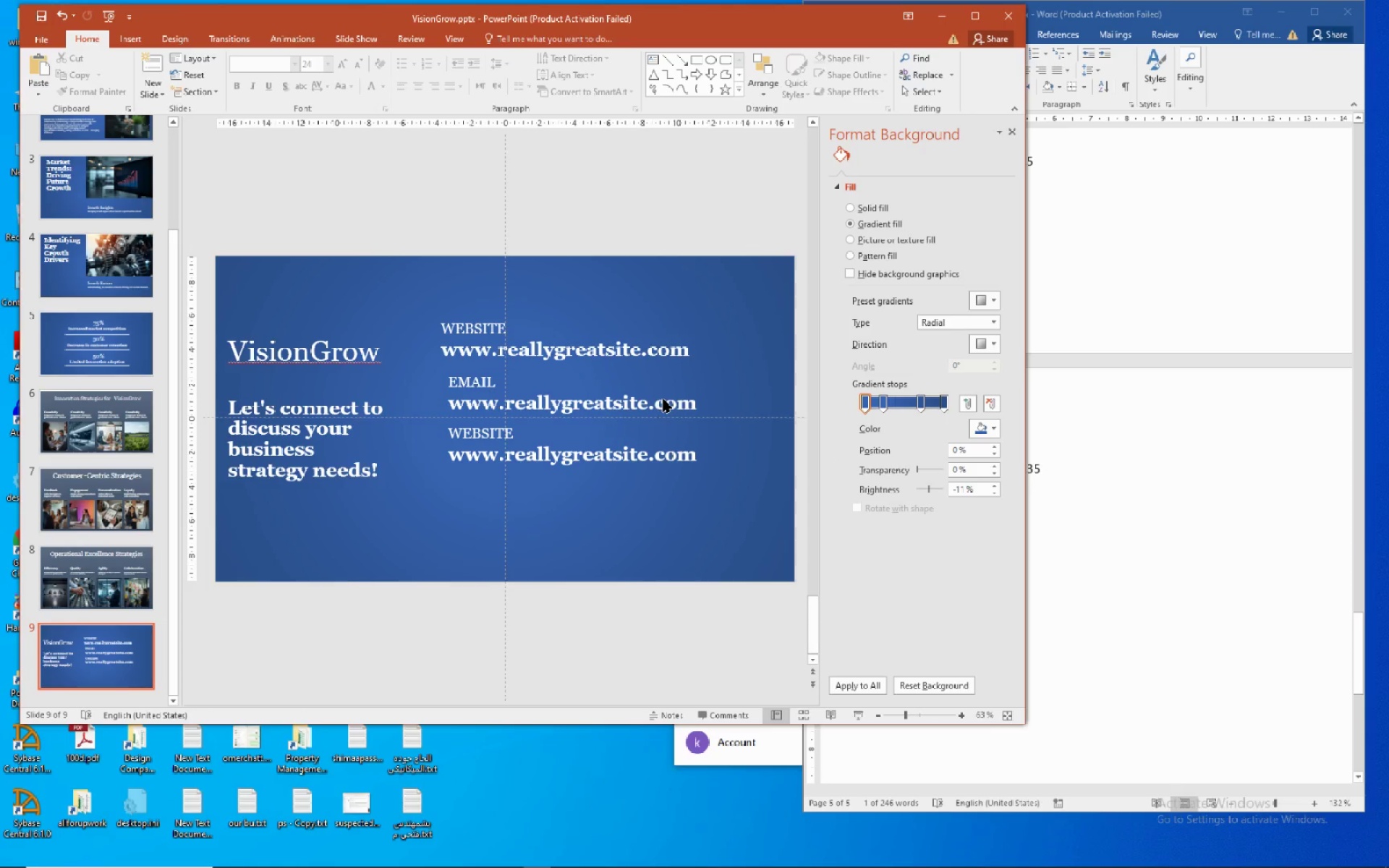 
left_click([663, 399])
 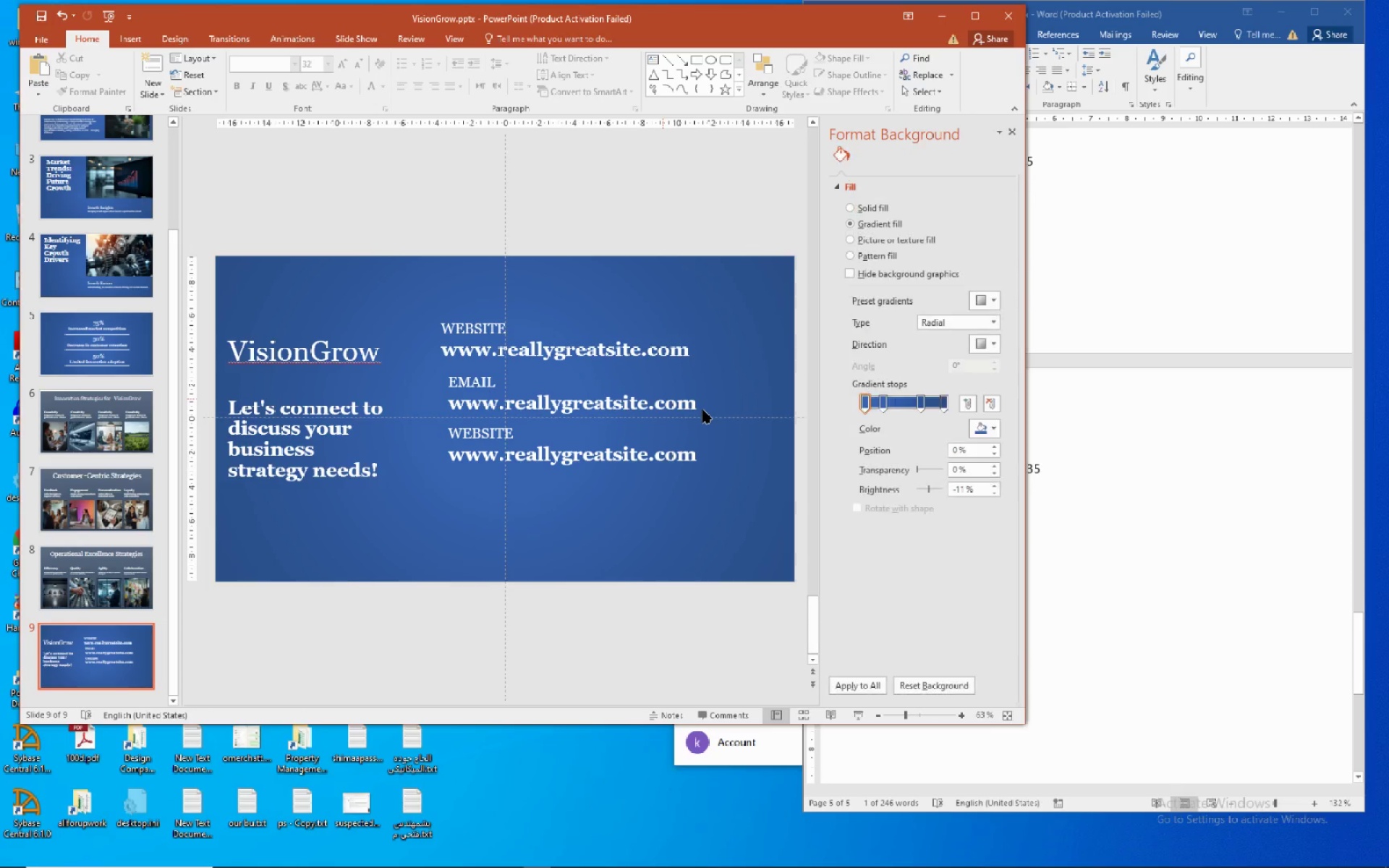 
left_click([688, 401])
 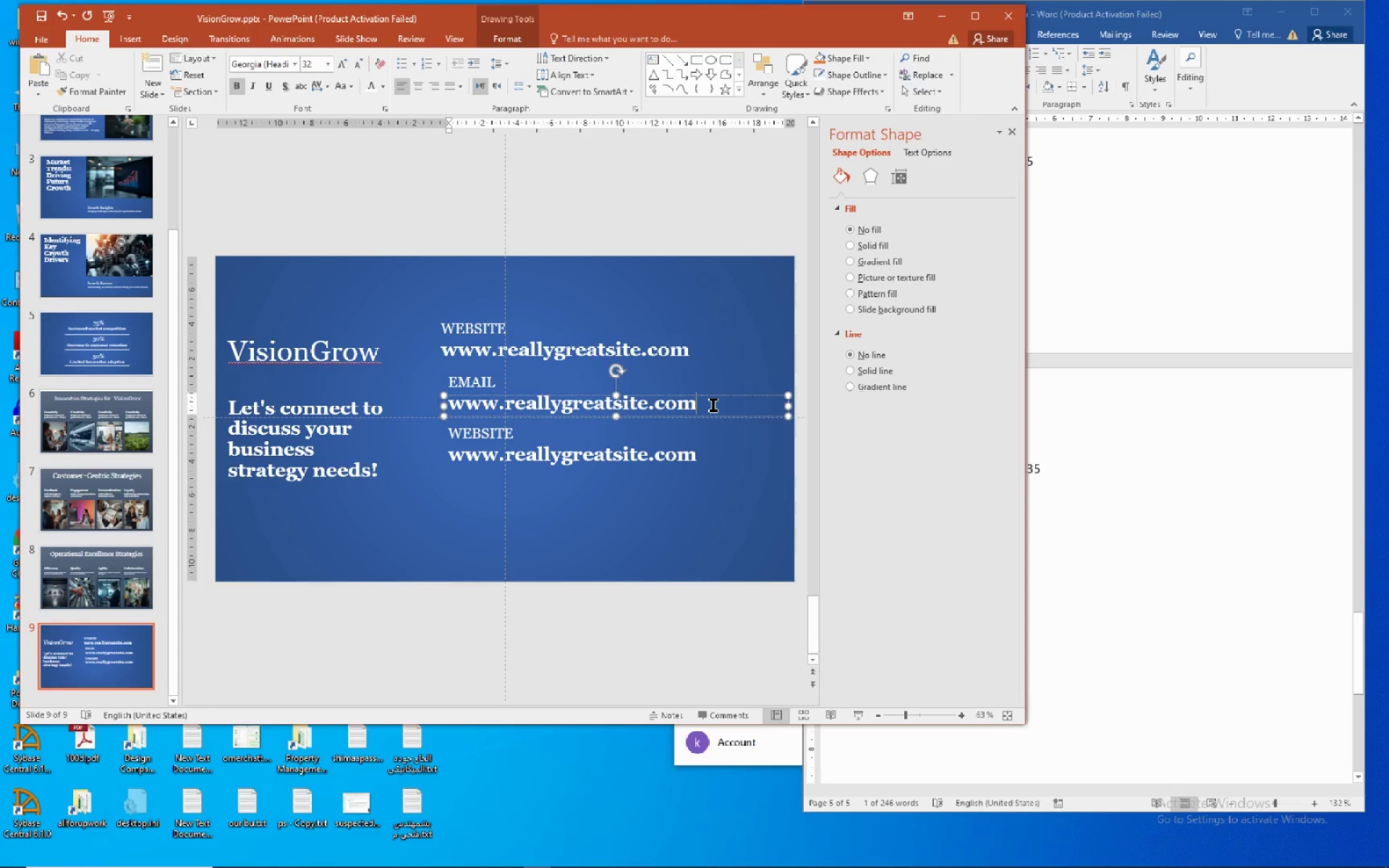 
left_click_drag(start_coordinate=[713, 404], to_coordinate=[634, 398])
 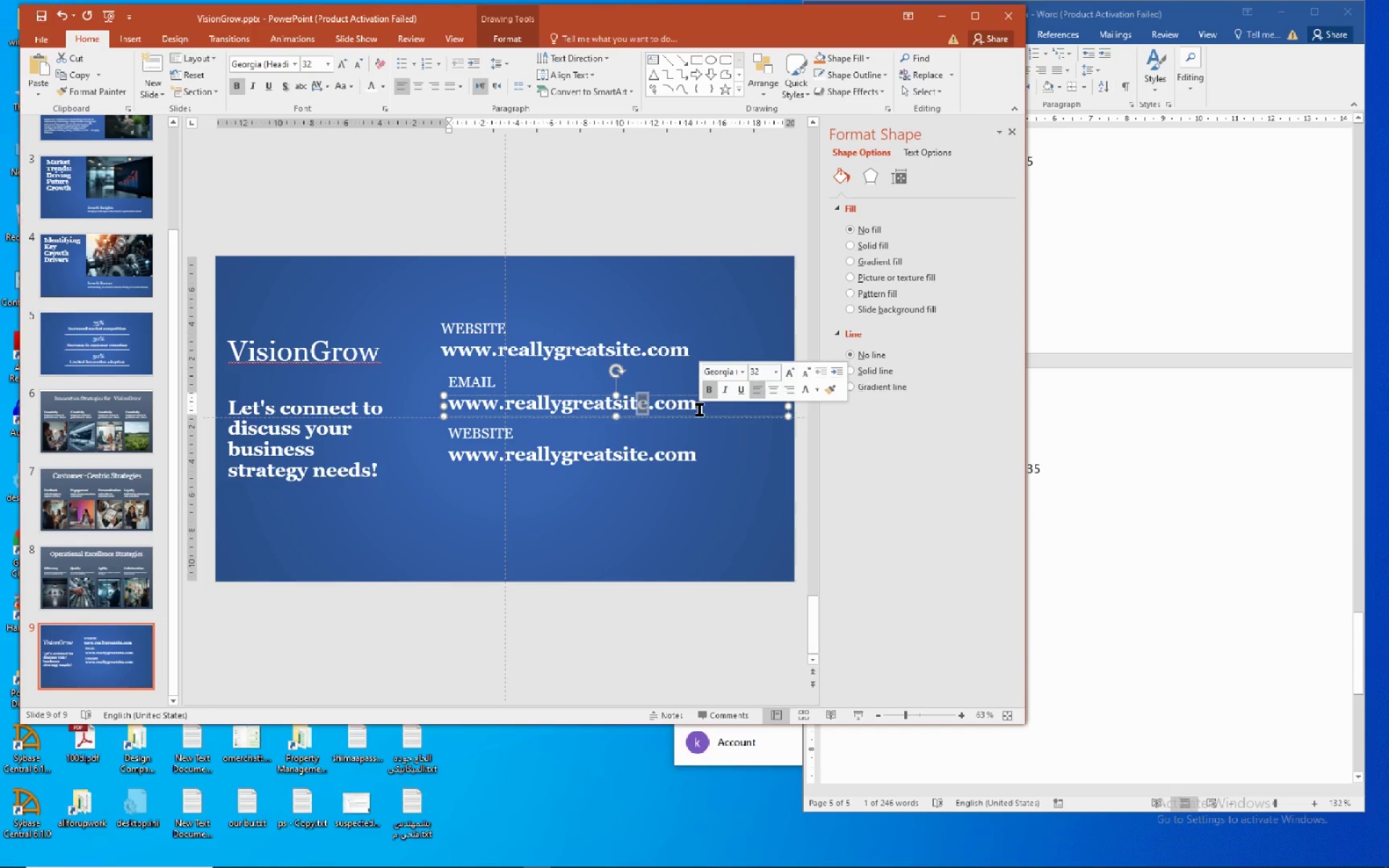 
left_click_drag(start_coordinate=[699, 406], to_coordinate=[429, 377])
 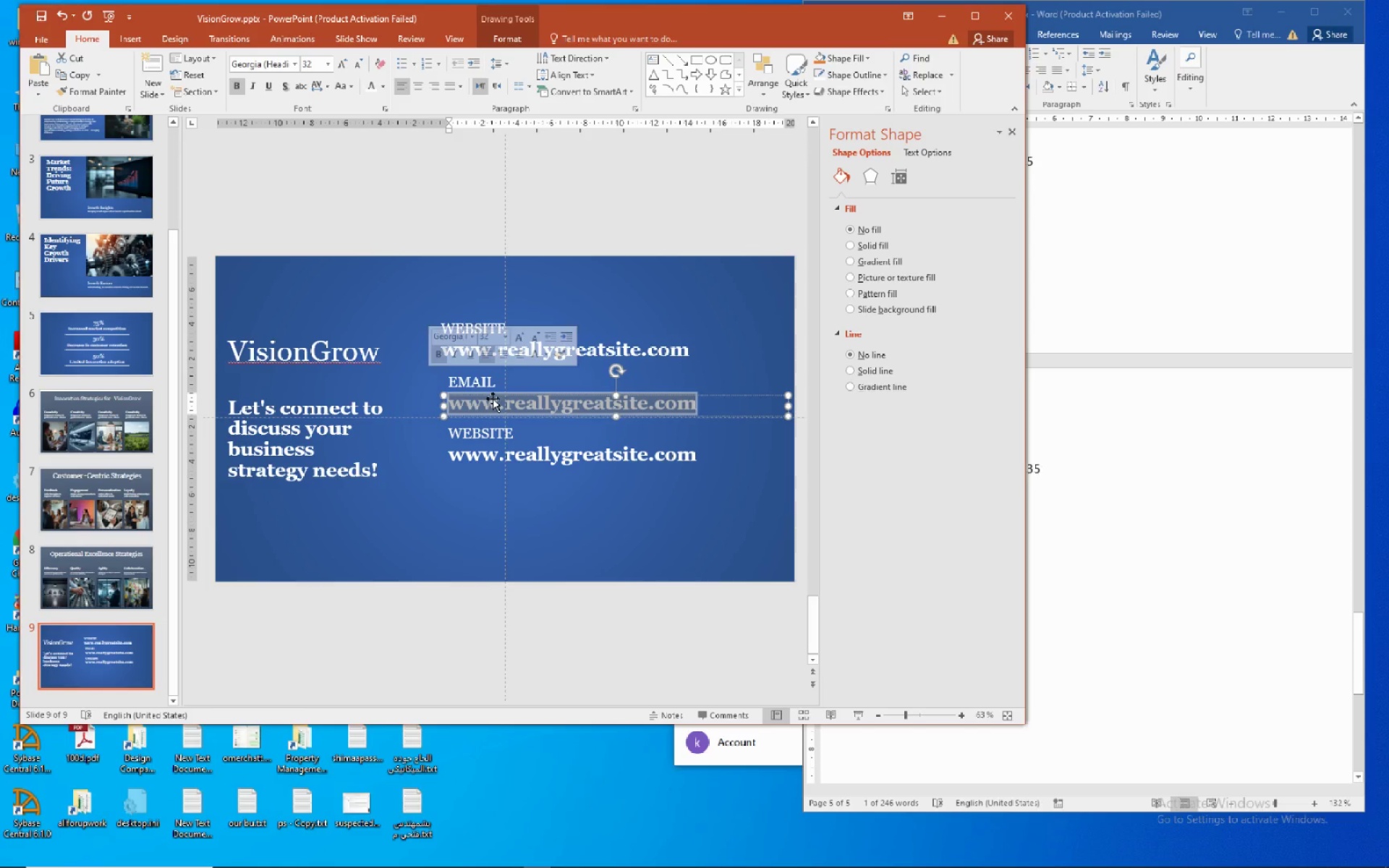 
right_click([493, 399])
 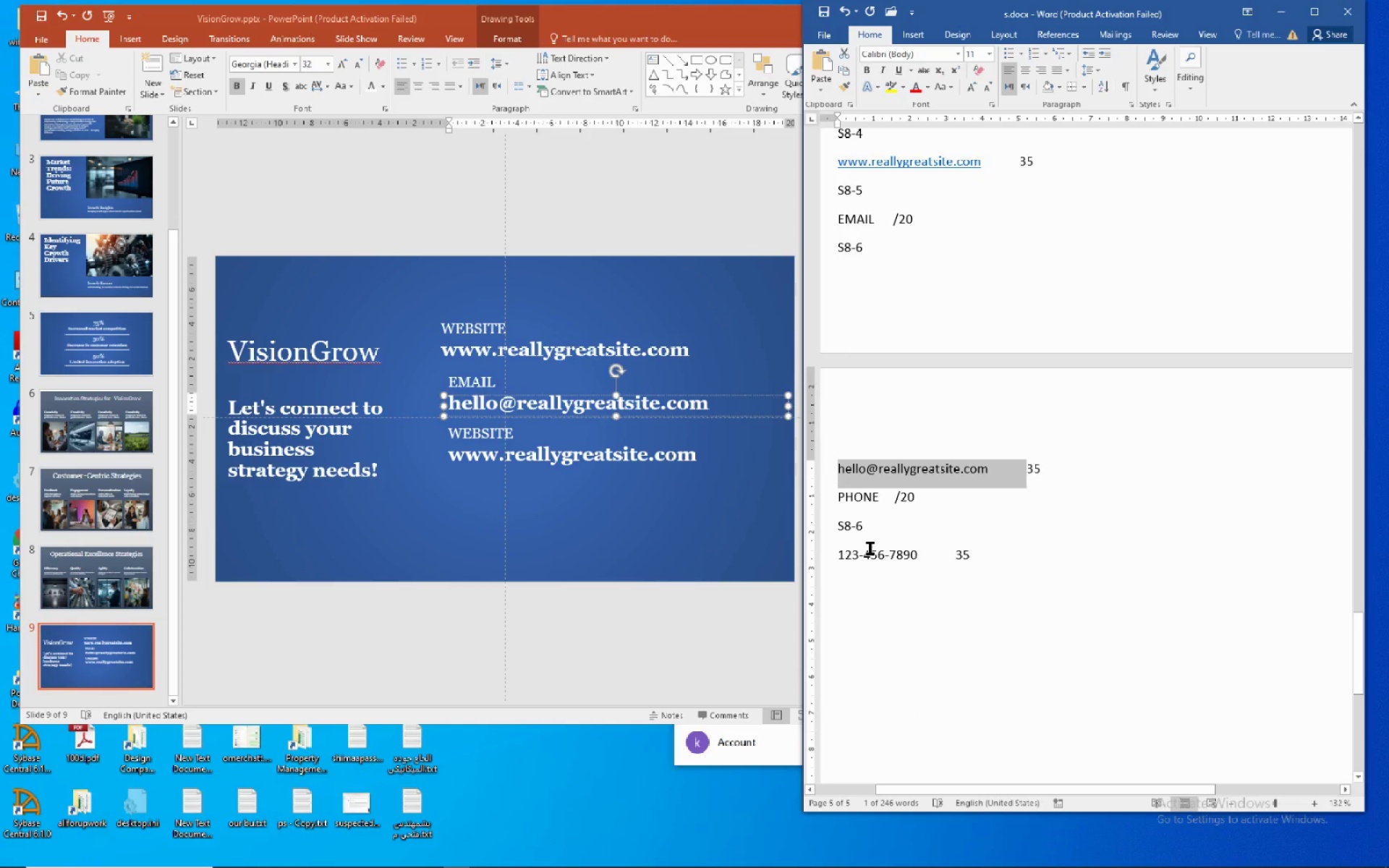 
wait(6.75)
 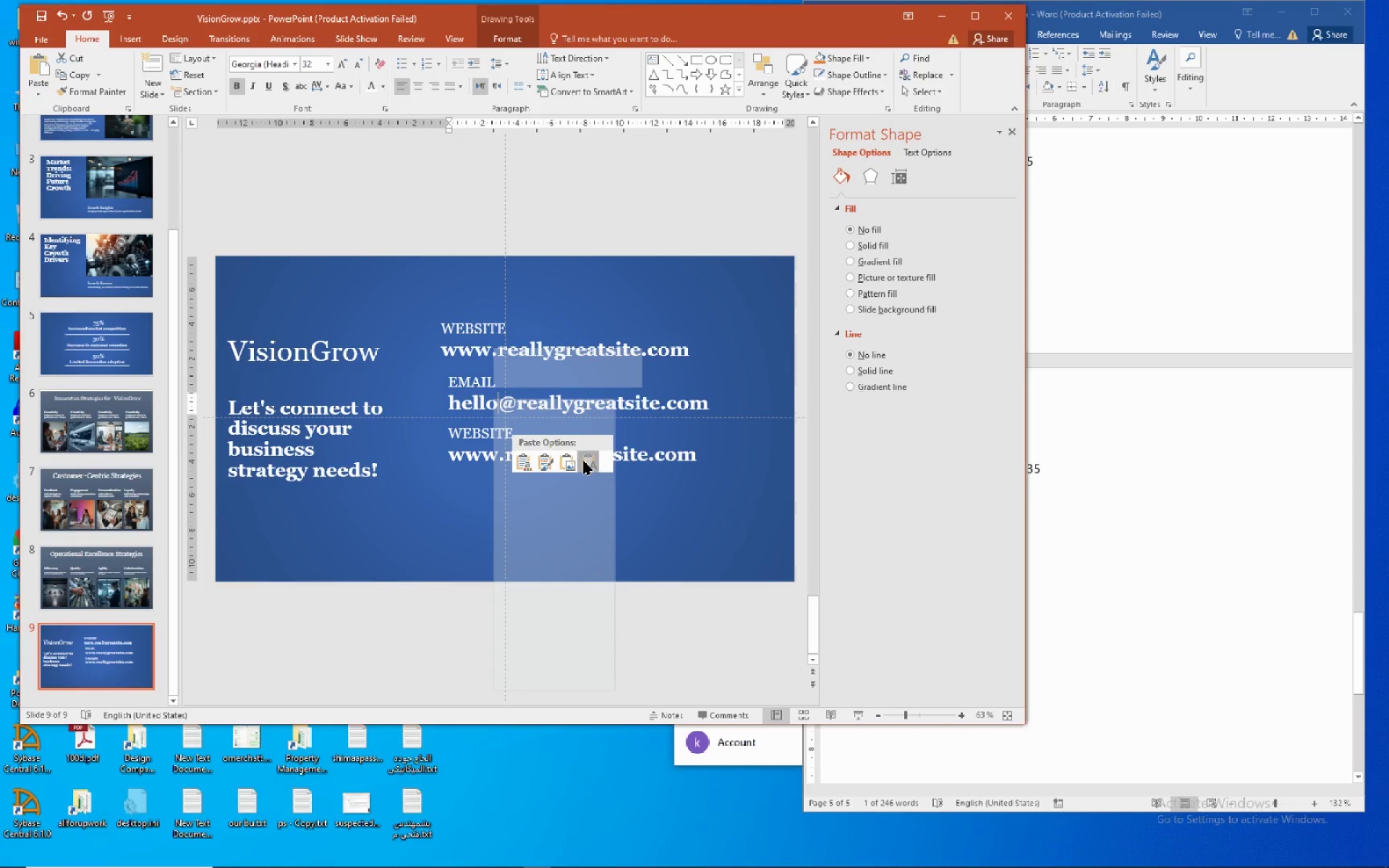 
double_click([868, 501])
 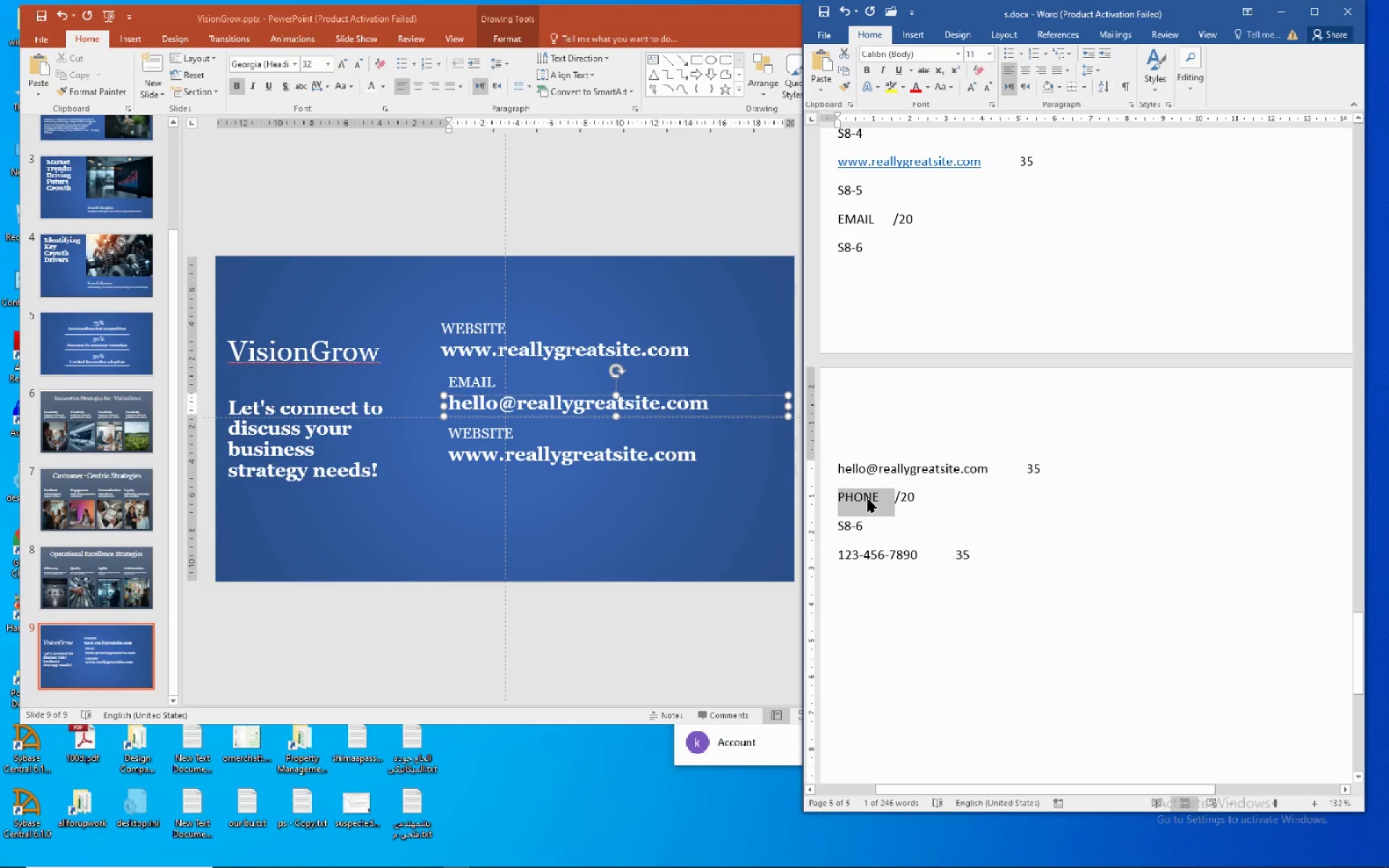 
right_click([867, 498])
 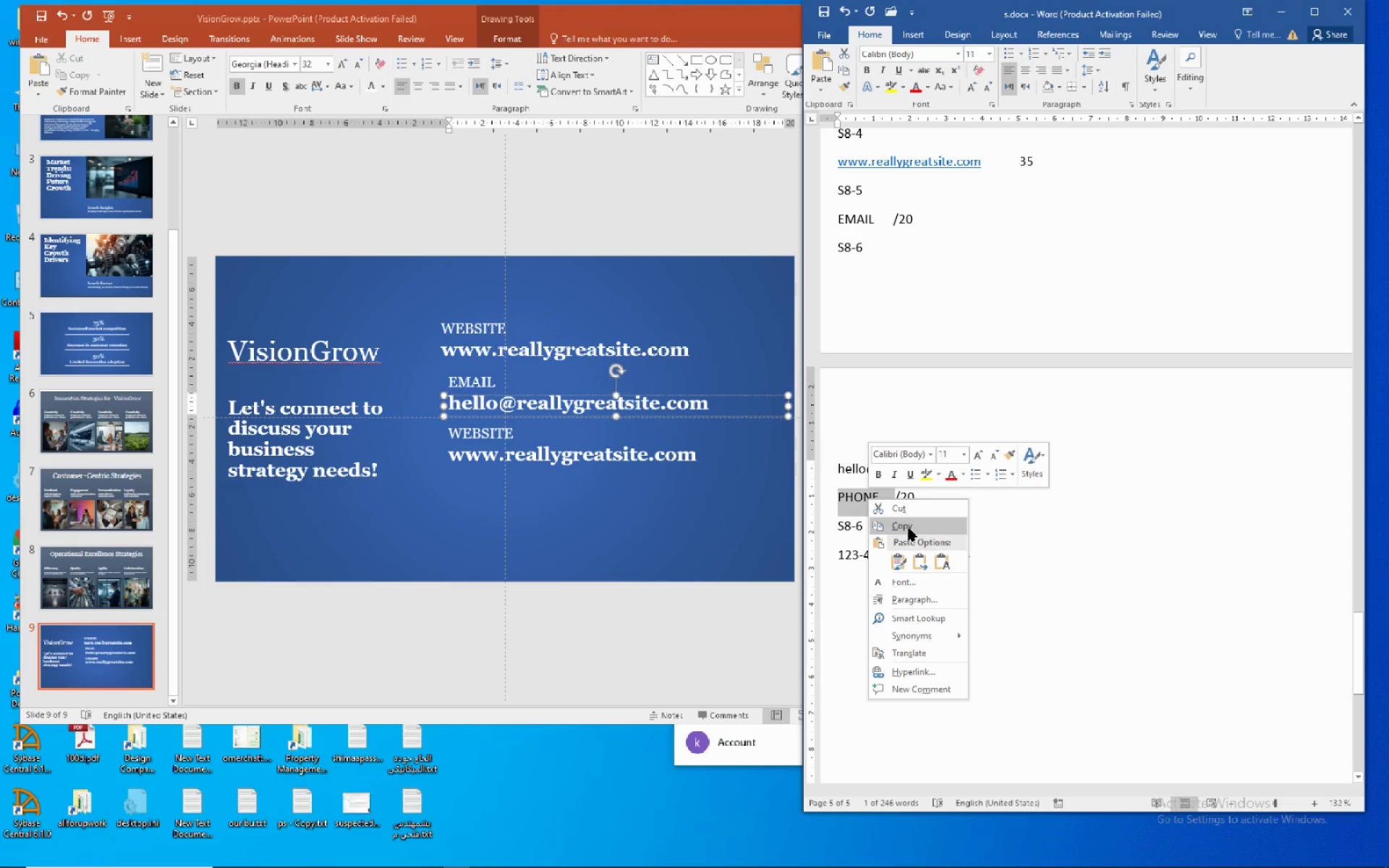 
left_click([908, 527])
 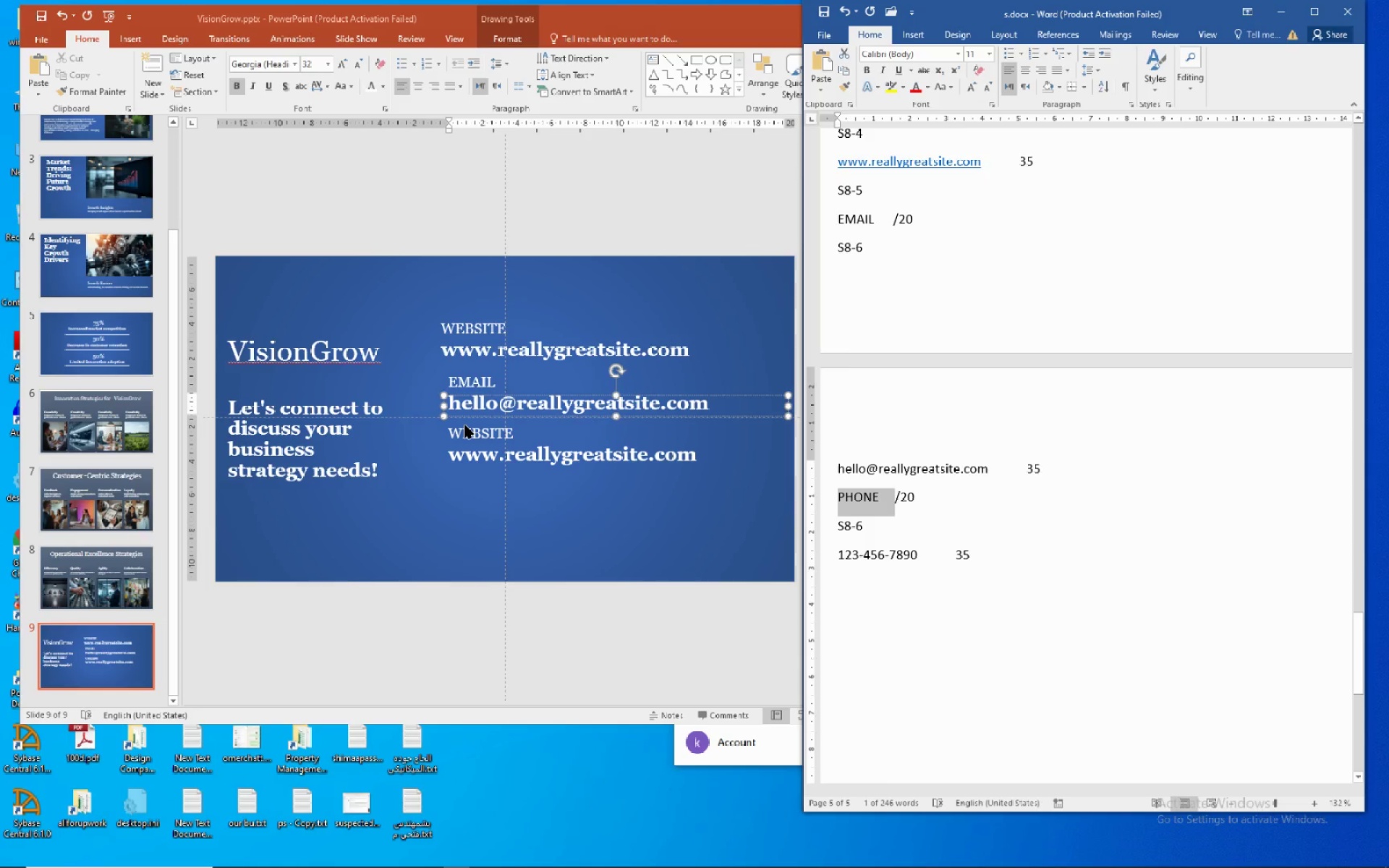 
left_click([464, 426])
 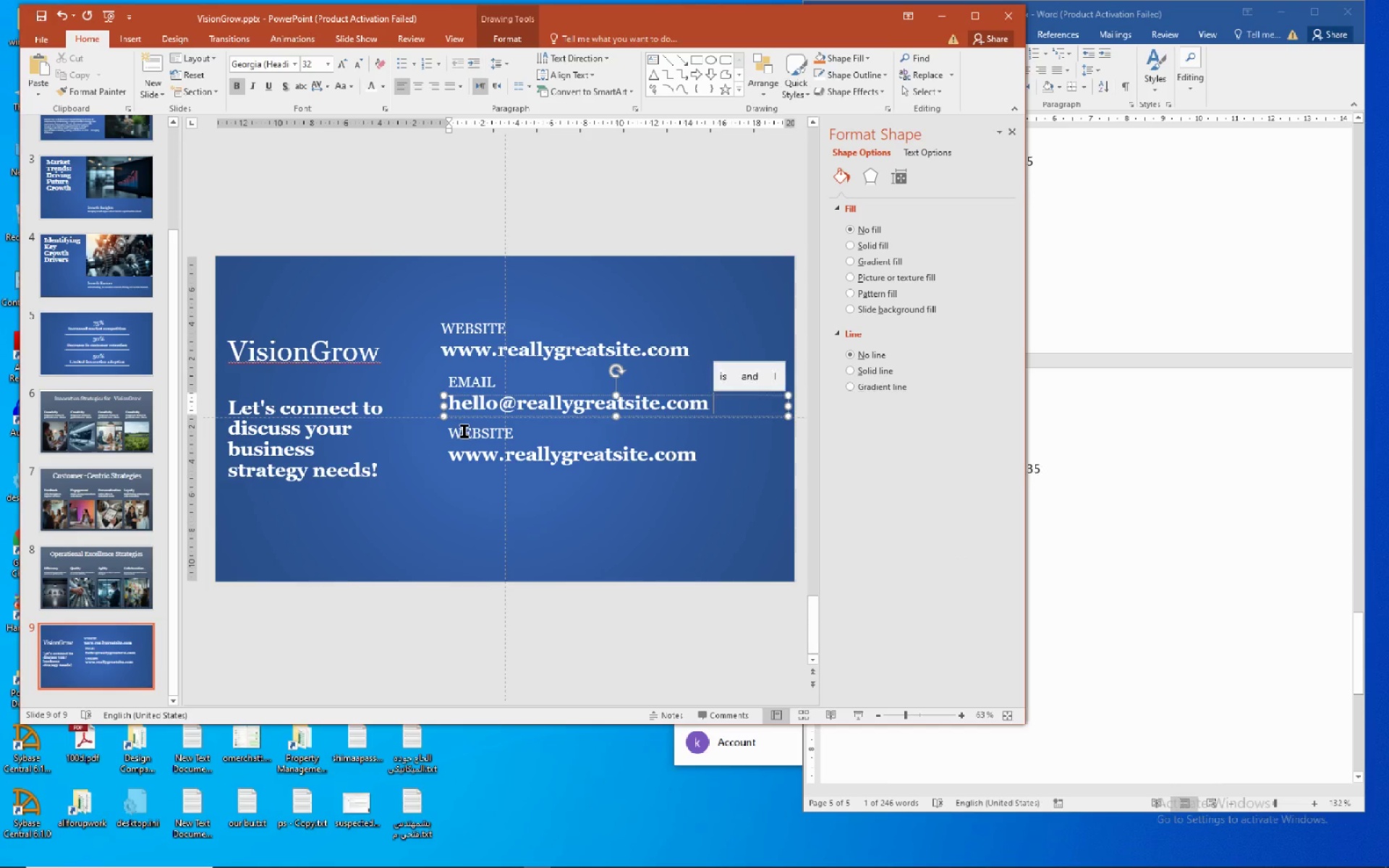 
left_click([464, 431])
 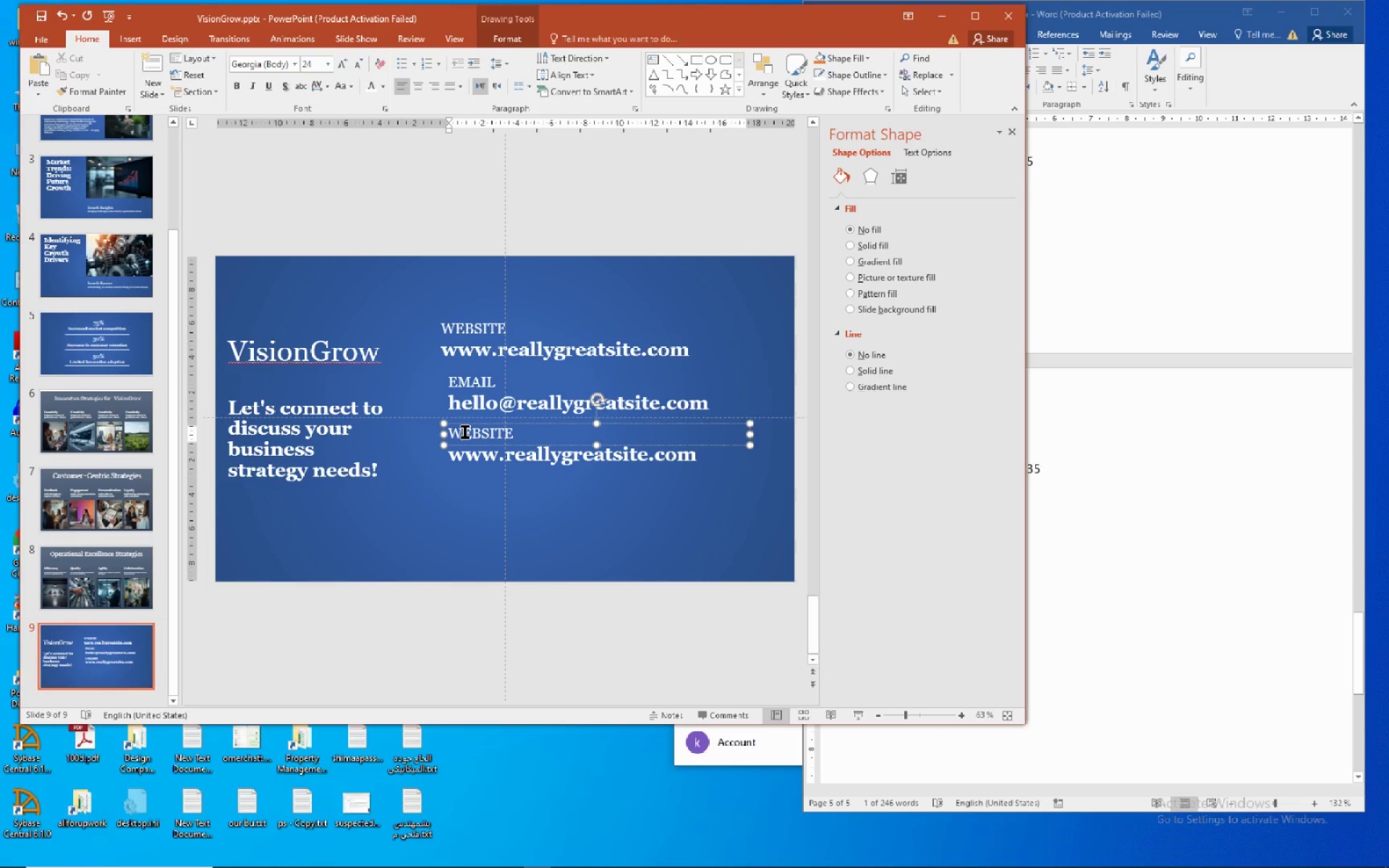 
left_click([464, 431])
 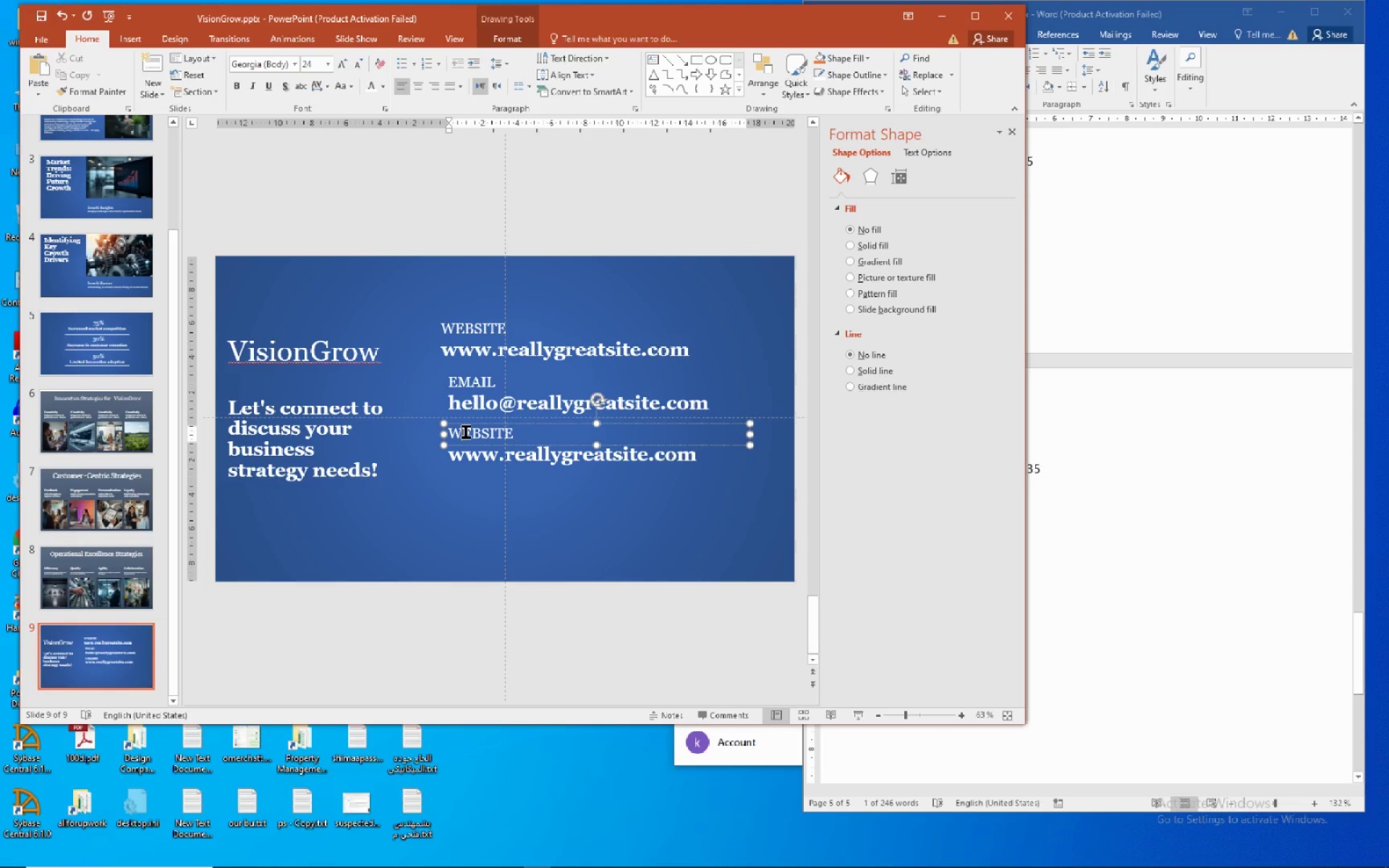 
double_click([465, 431])
 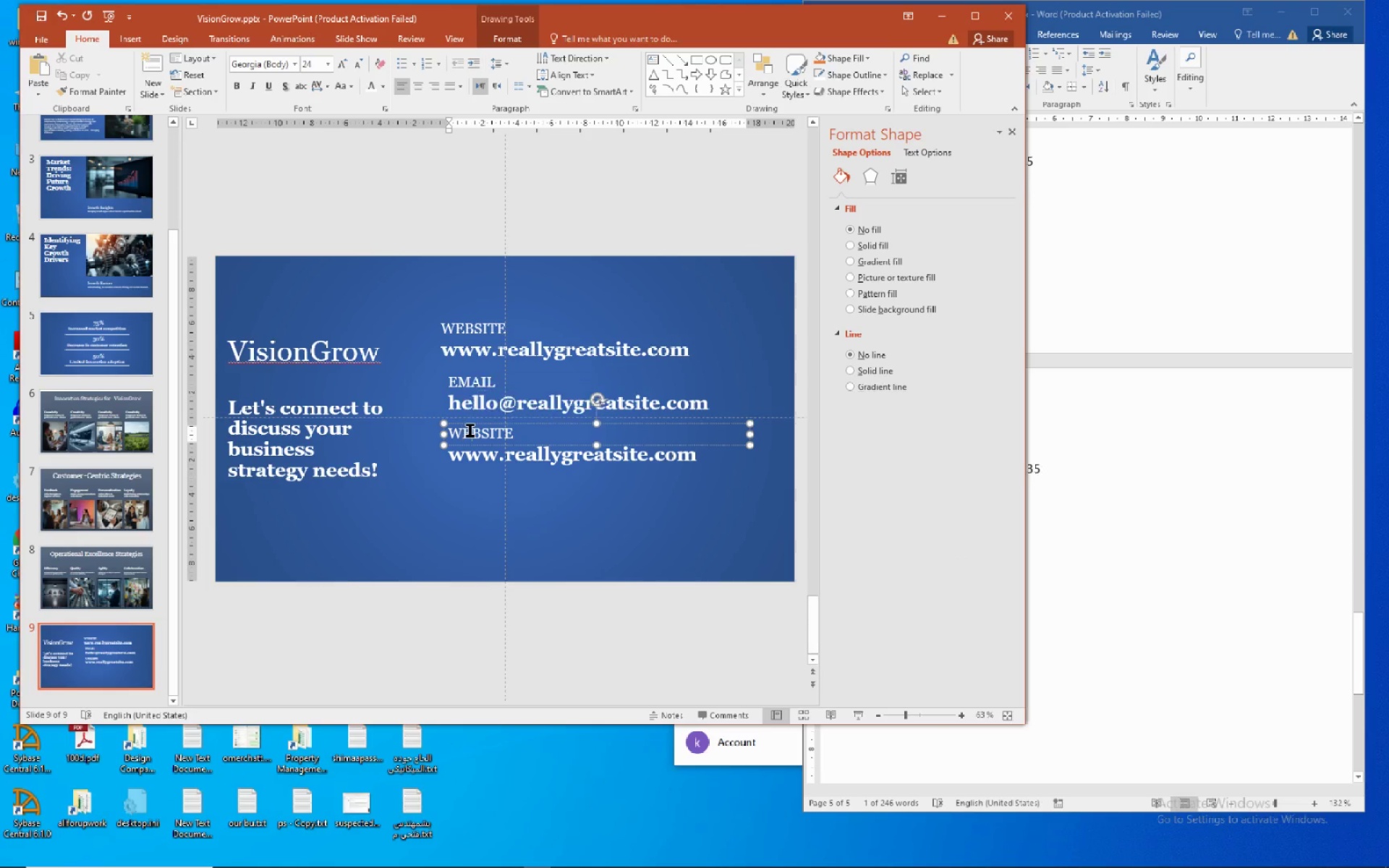 
double_click([470, 430])
 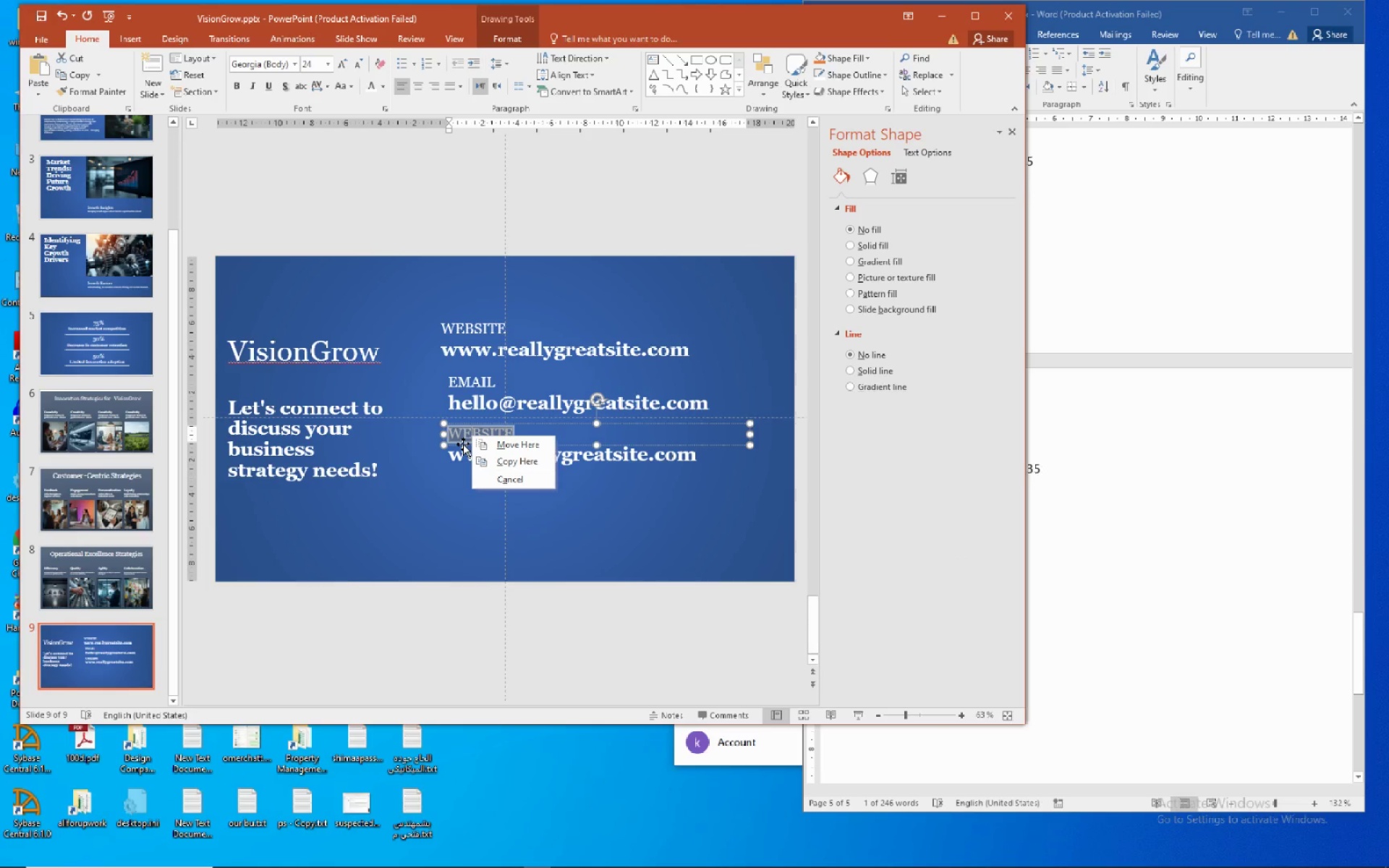 
right_click([467, 441])
 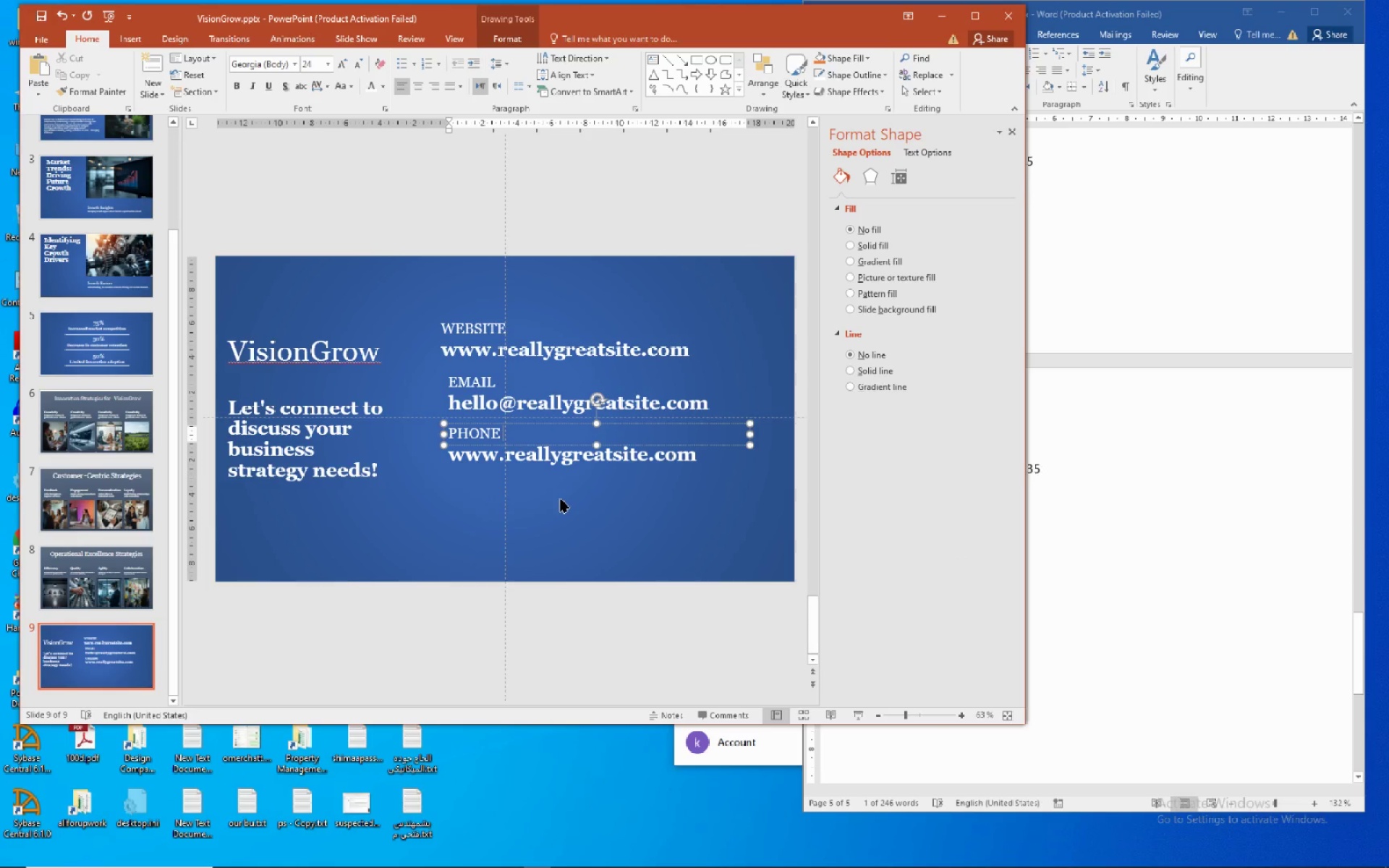 
left_click([565, 467])
 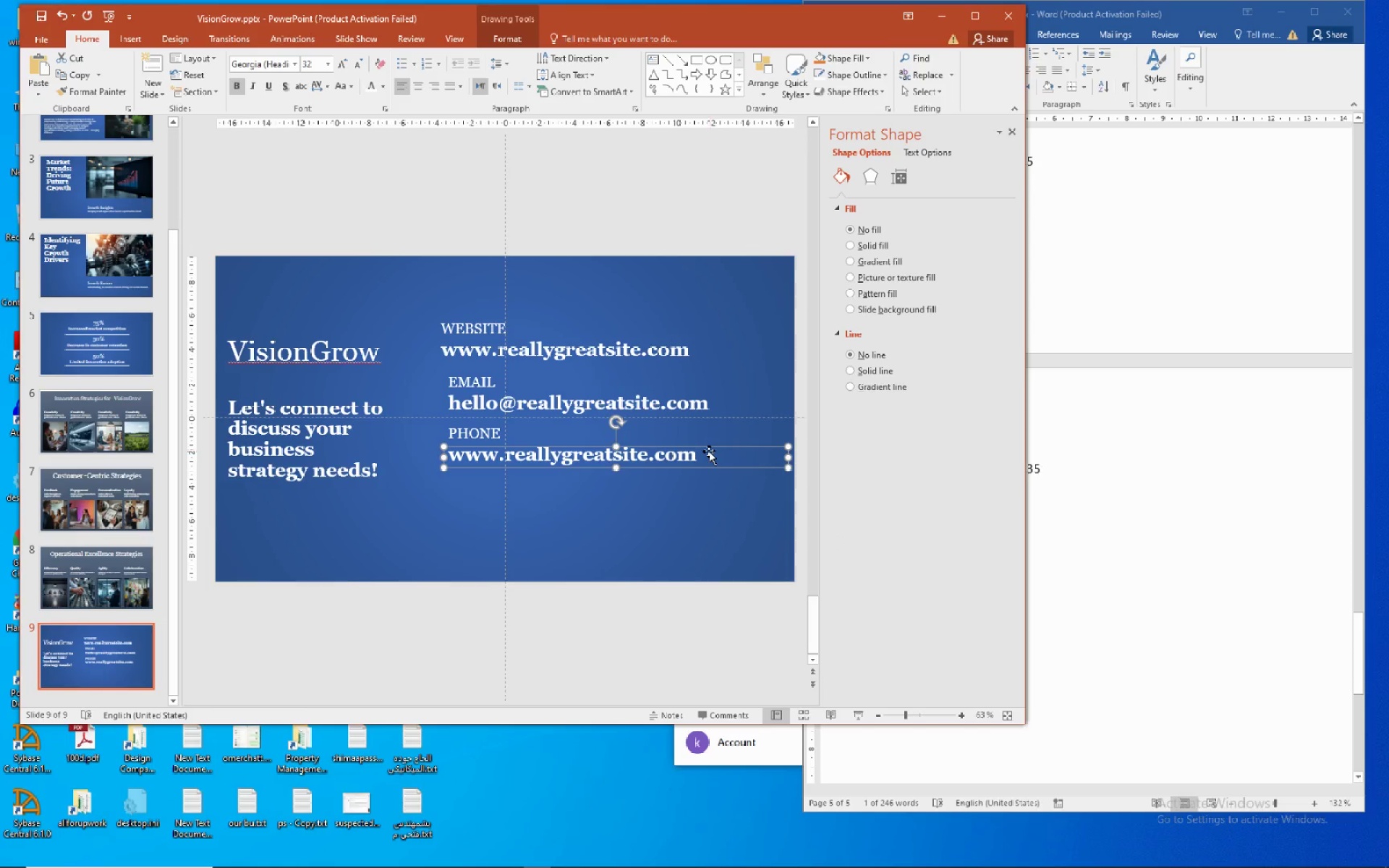 
left_click([708, 454])
 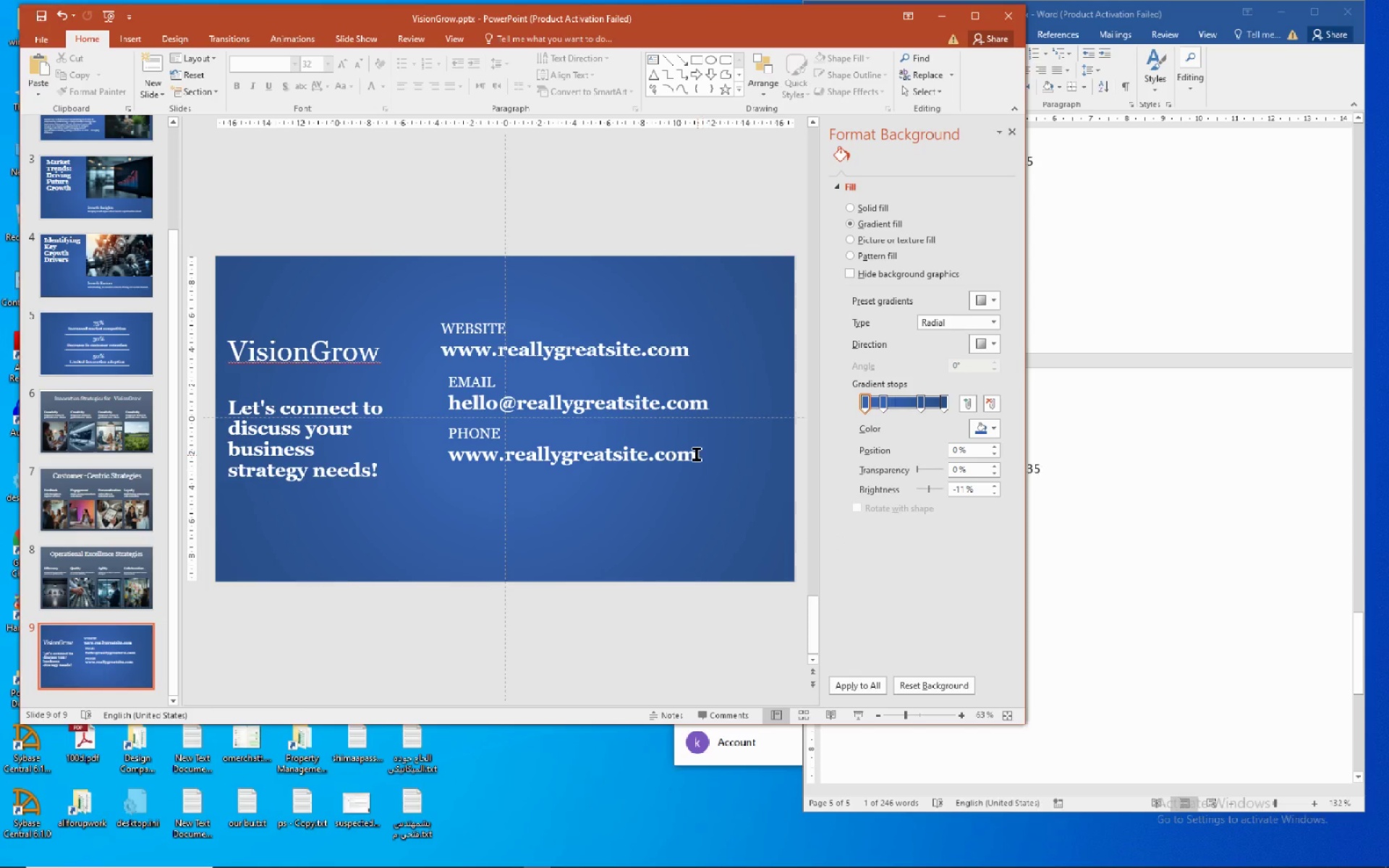 
left_click([696, 454])
 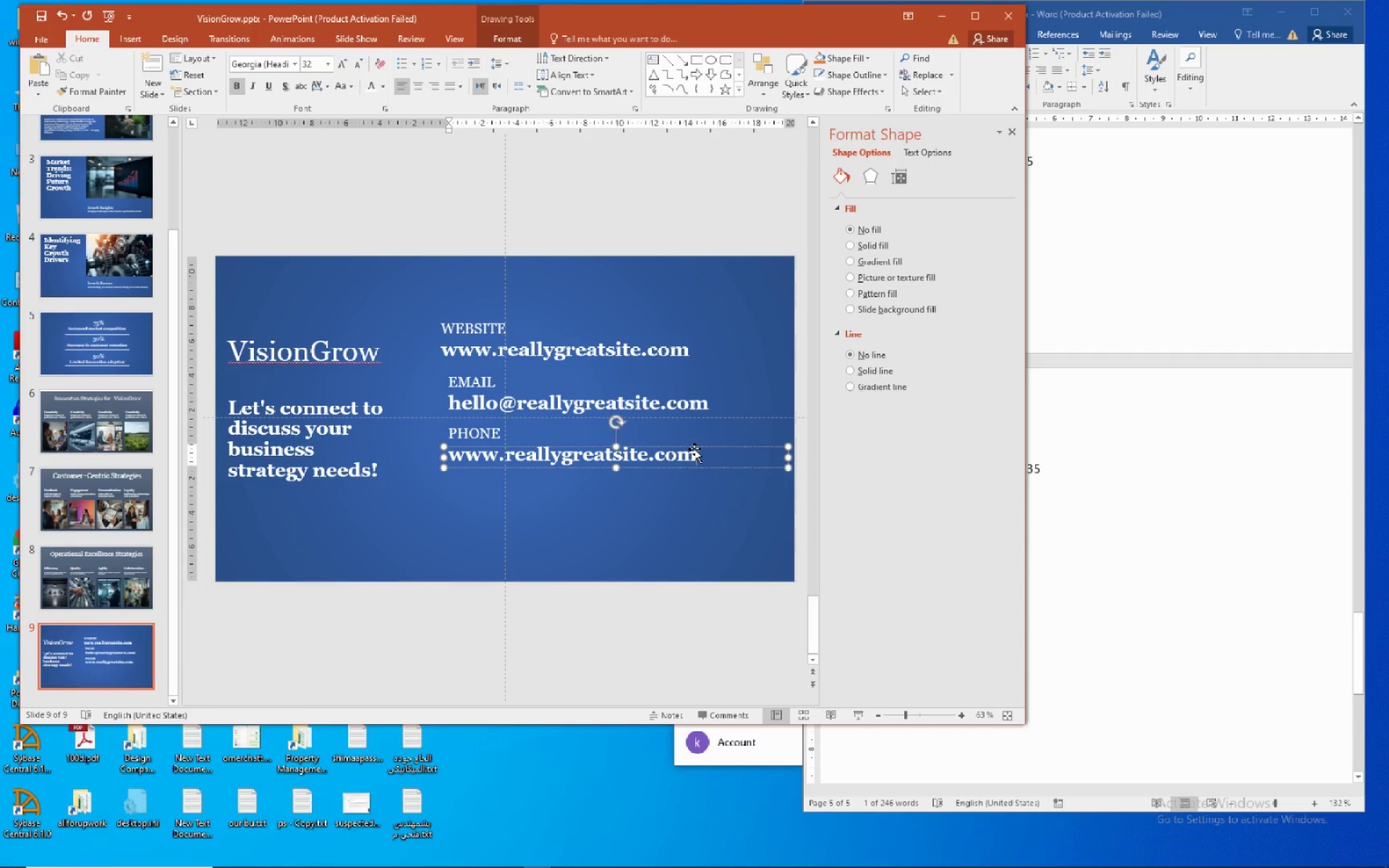 
left_click([694, 449])
 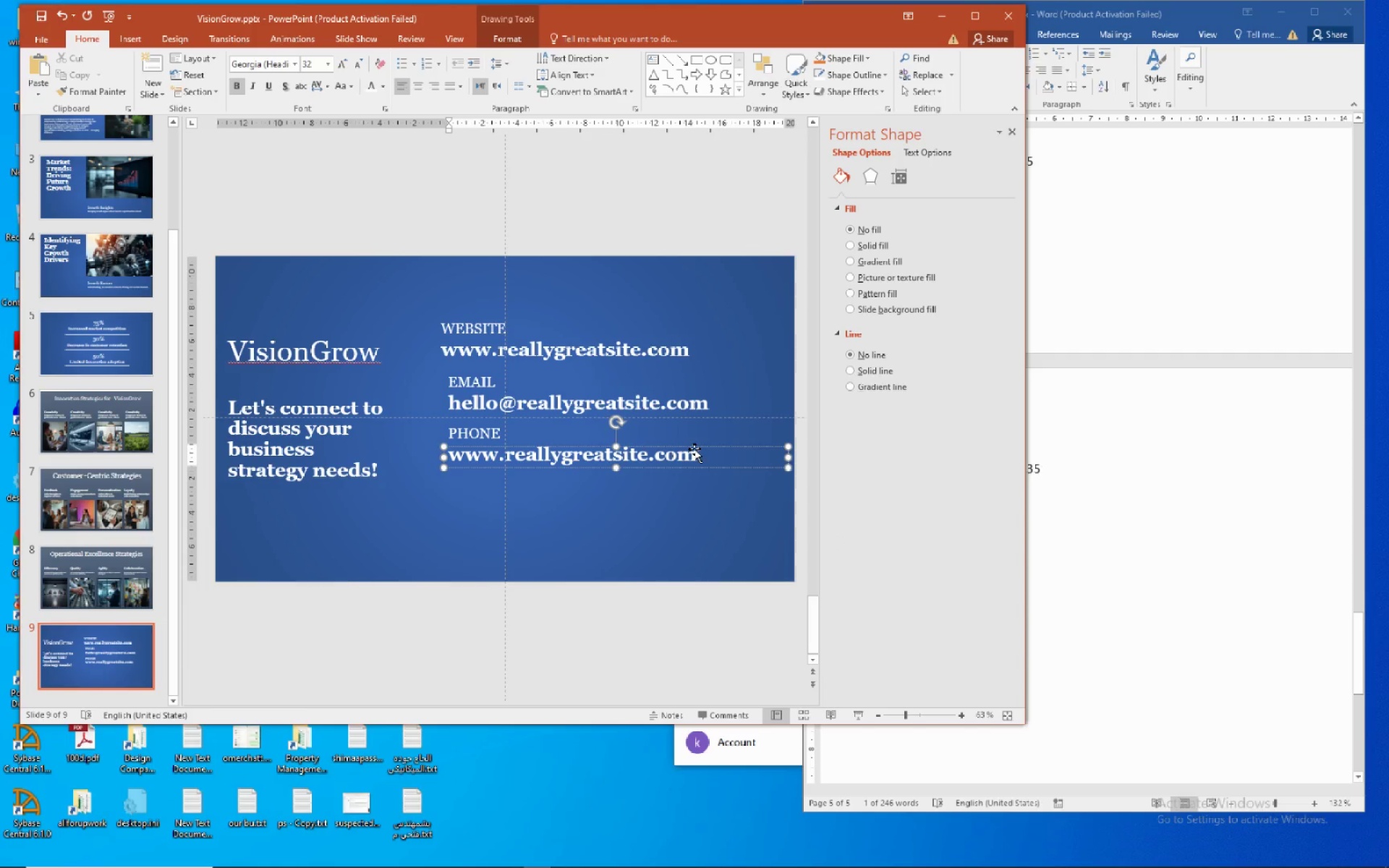 
left_click_drag(start_coordinate=[694, 449], to_coordinate=[439, 414])
 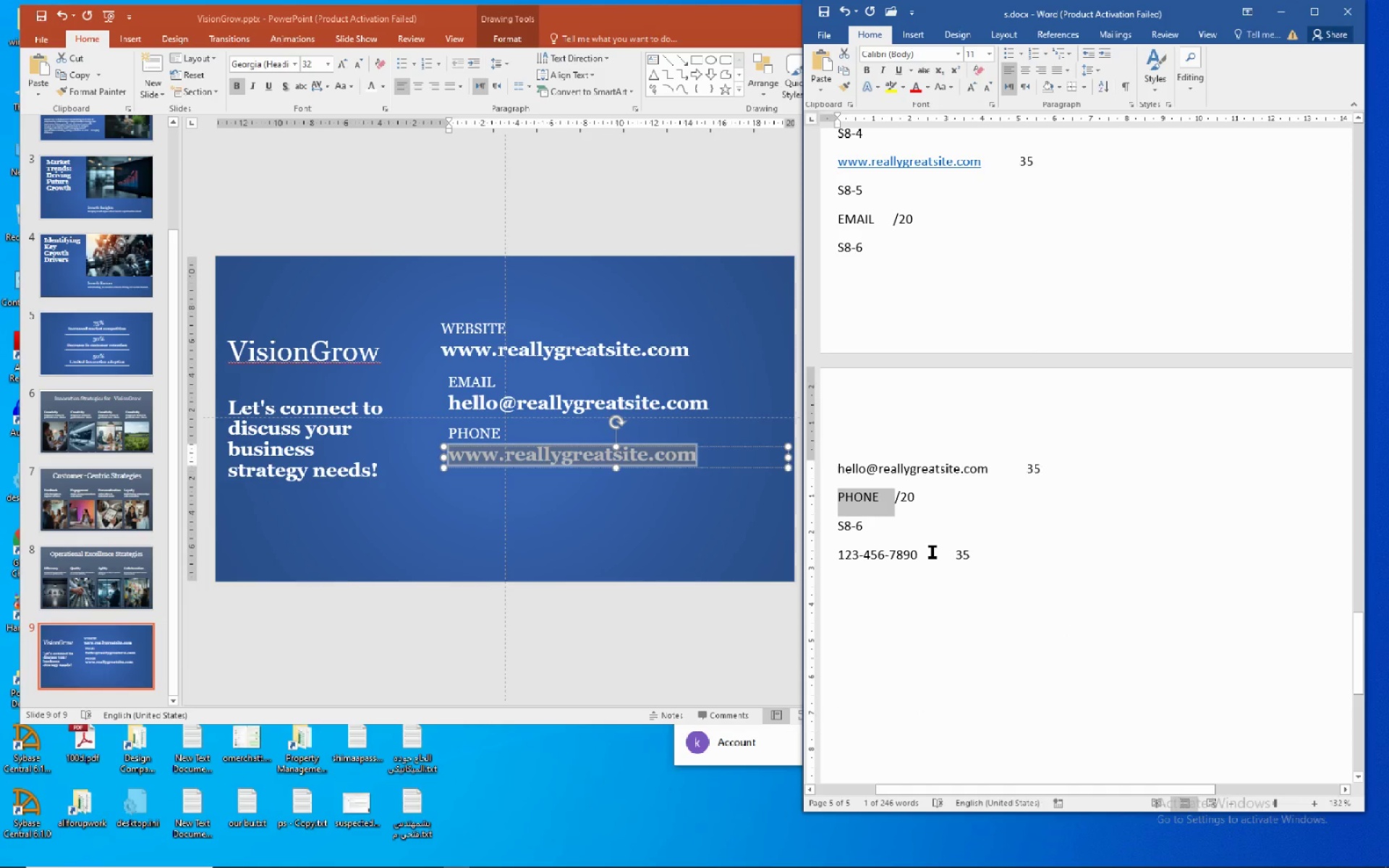 
left_click([890, 550])
 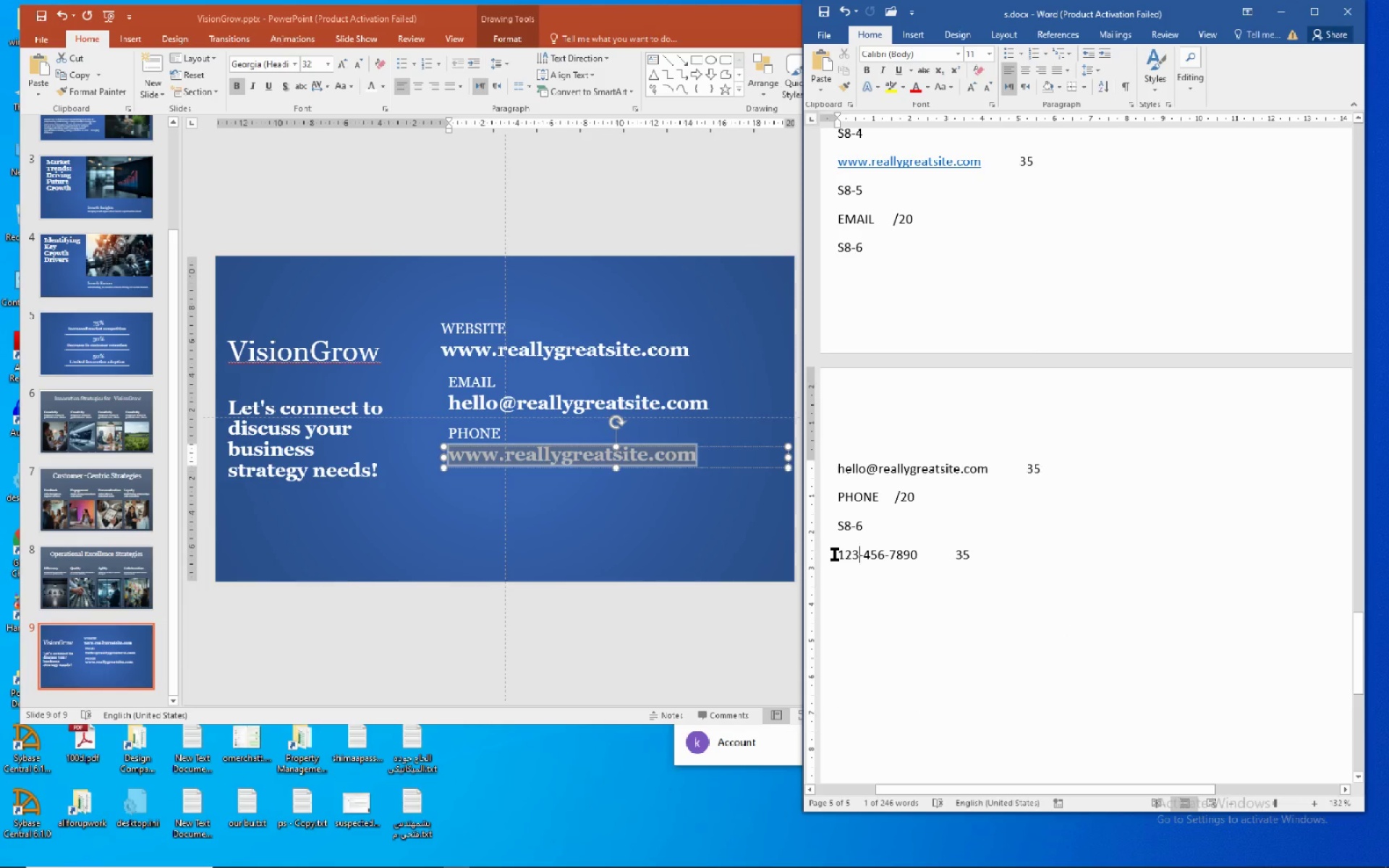 
left_click_drag(start_coordinate=[835, 554], to_coordinate=[919, 549])
 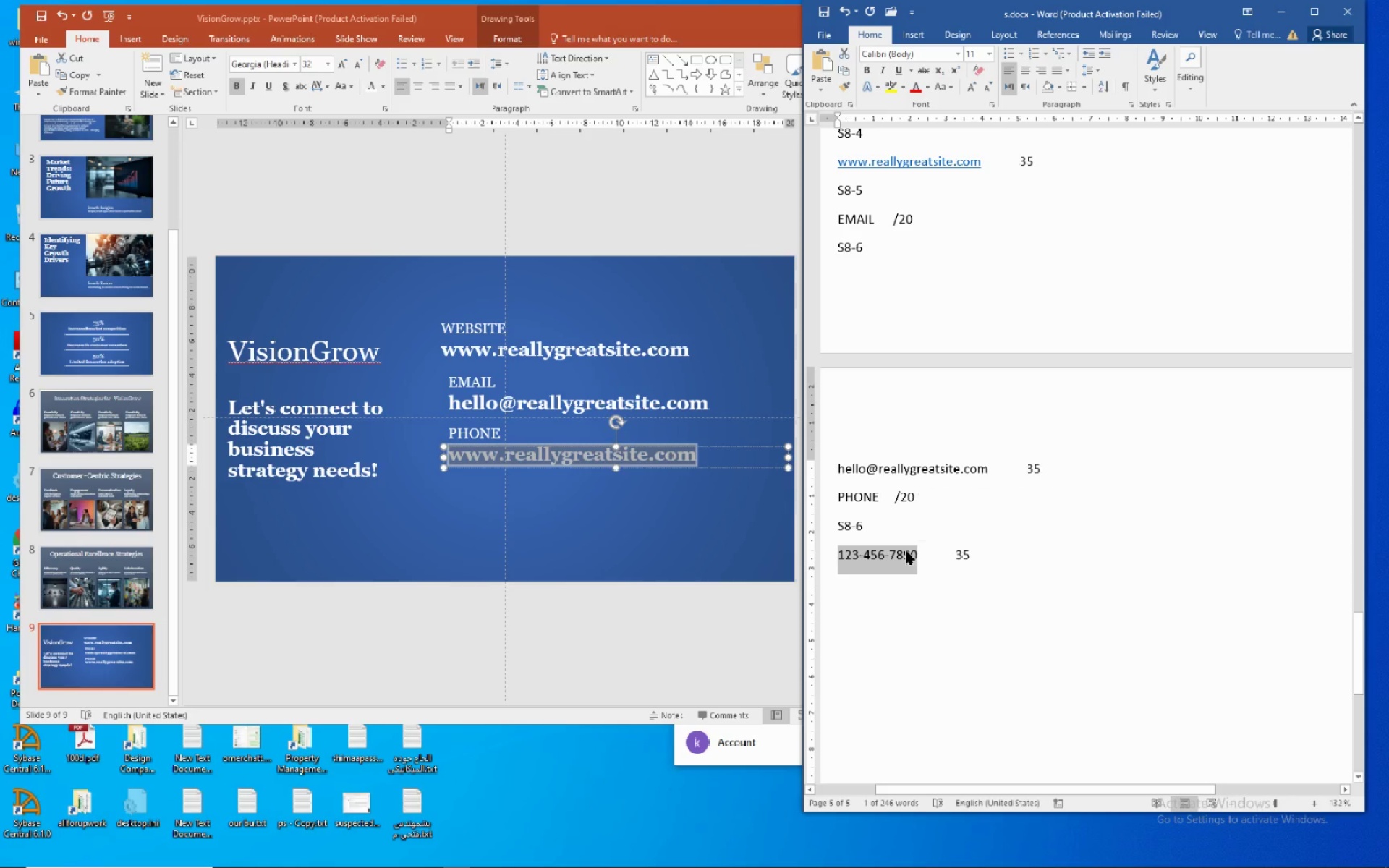 
right_click([906, 550])
 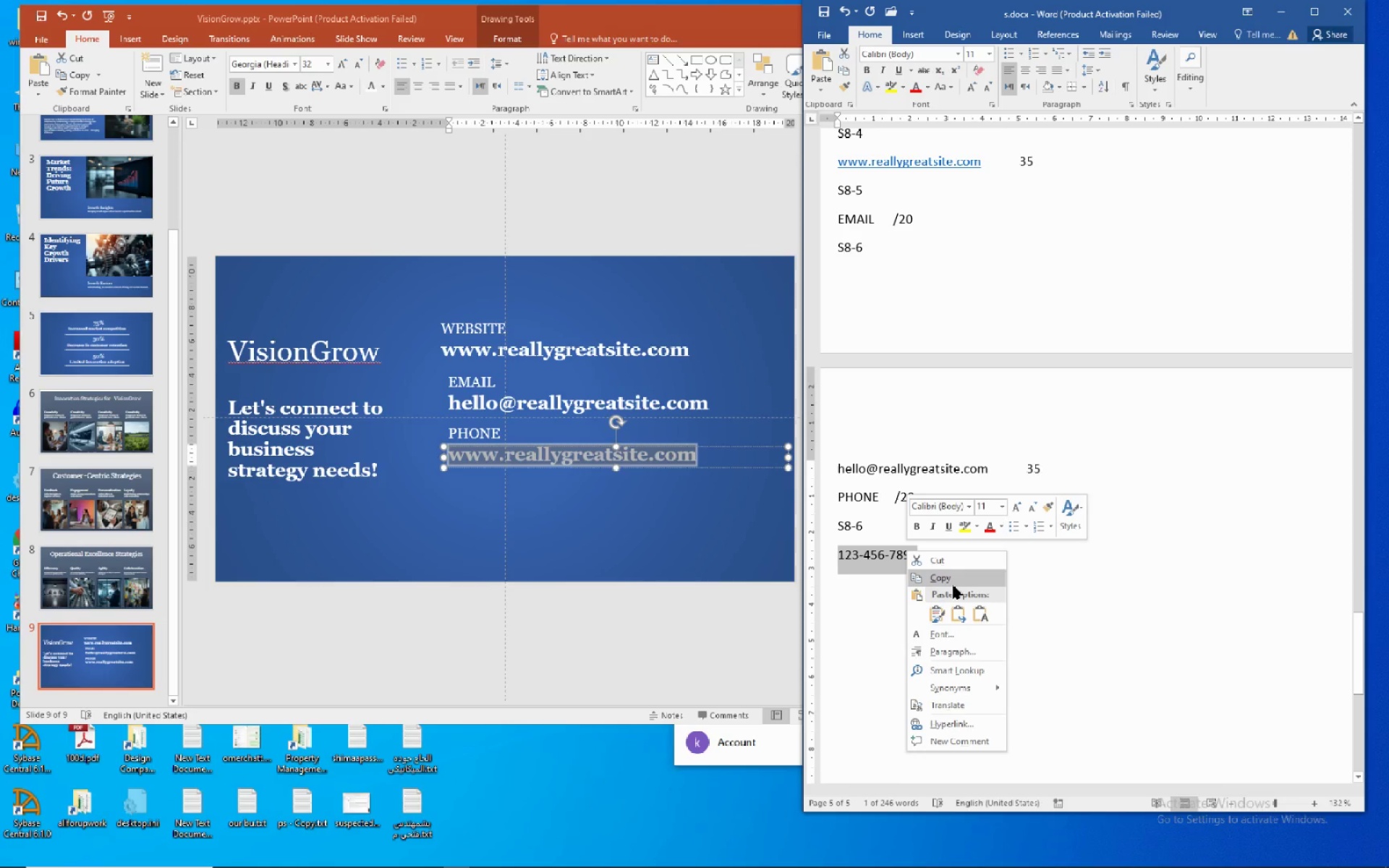 
left_click([953, 582])
 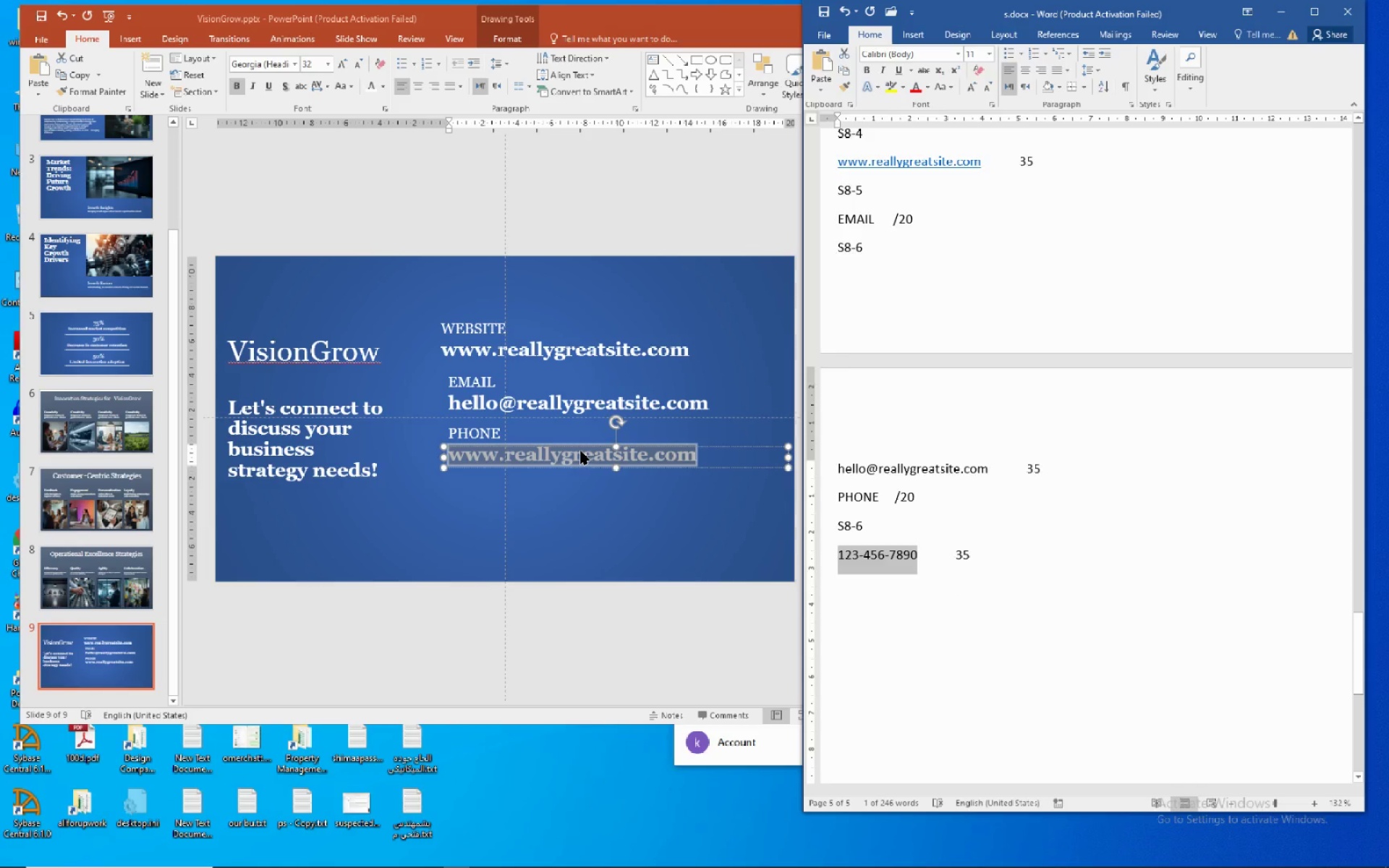 
right_click([579, 451])
 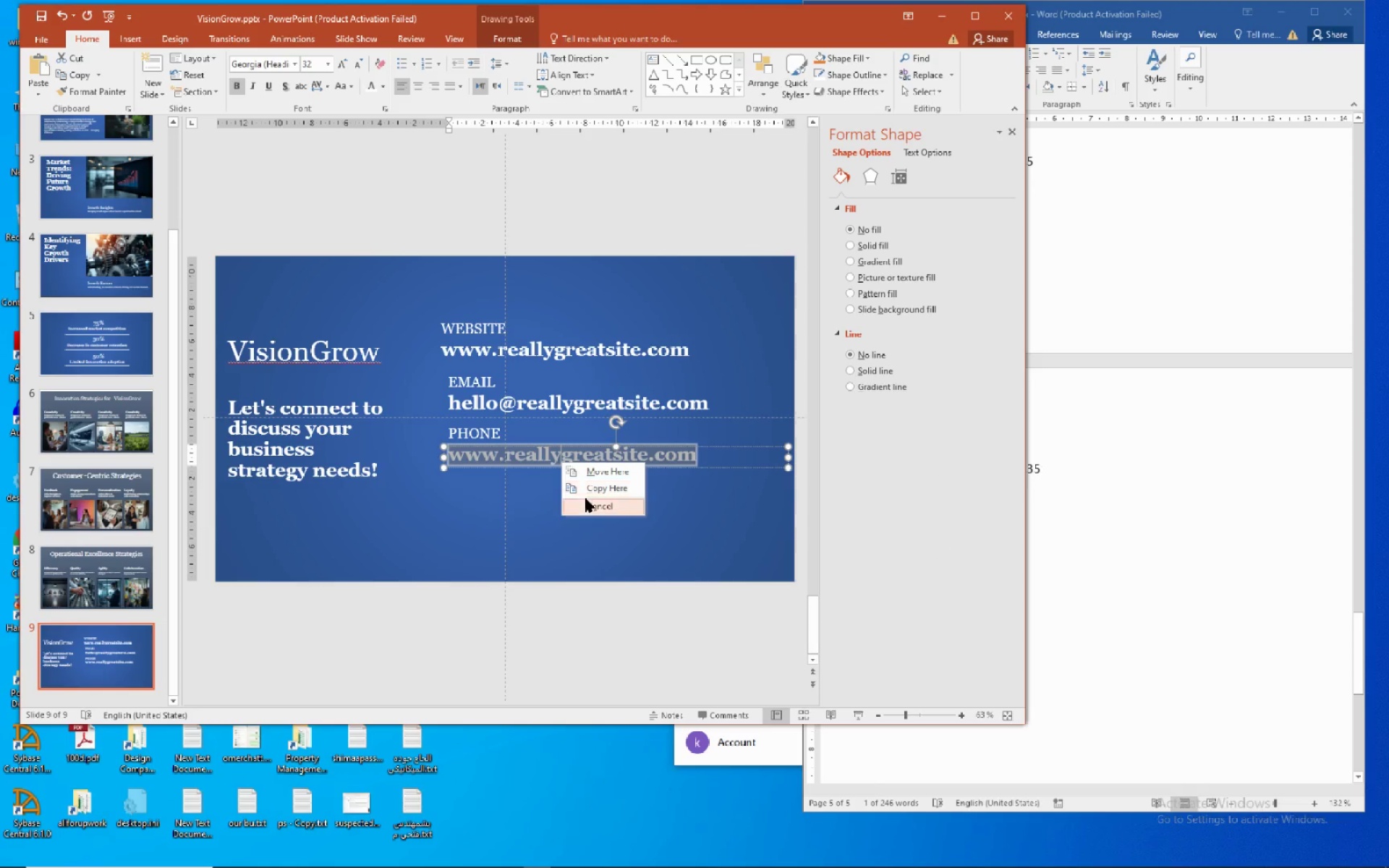 
right_click([498, 455])
 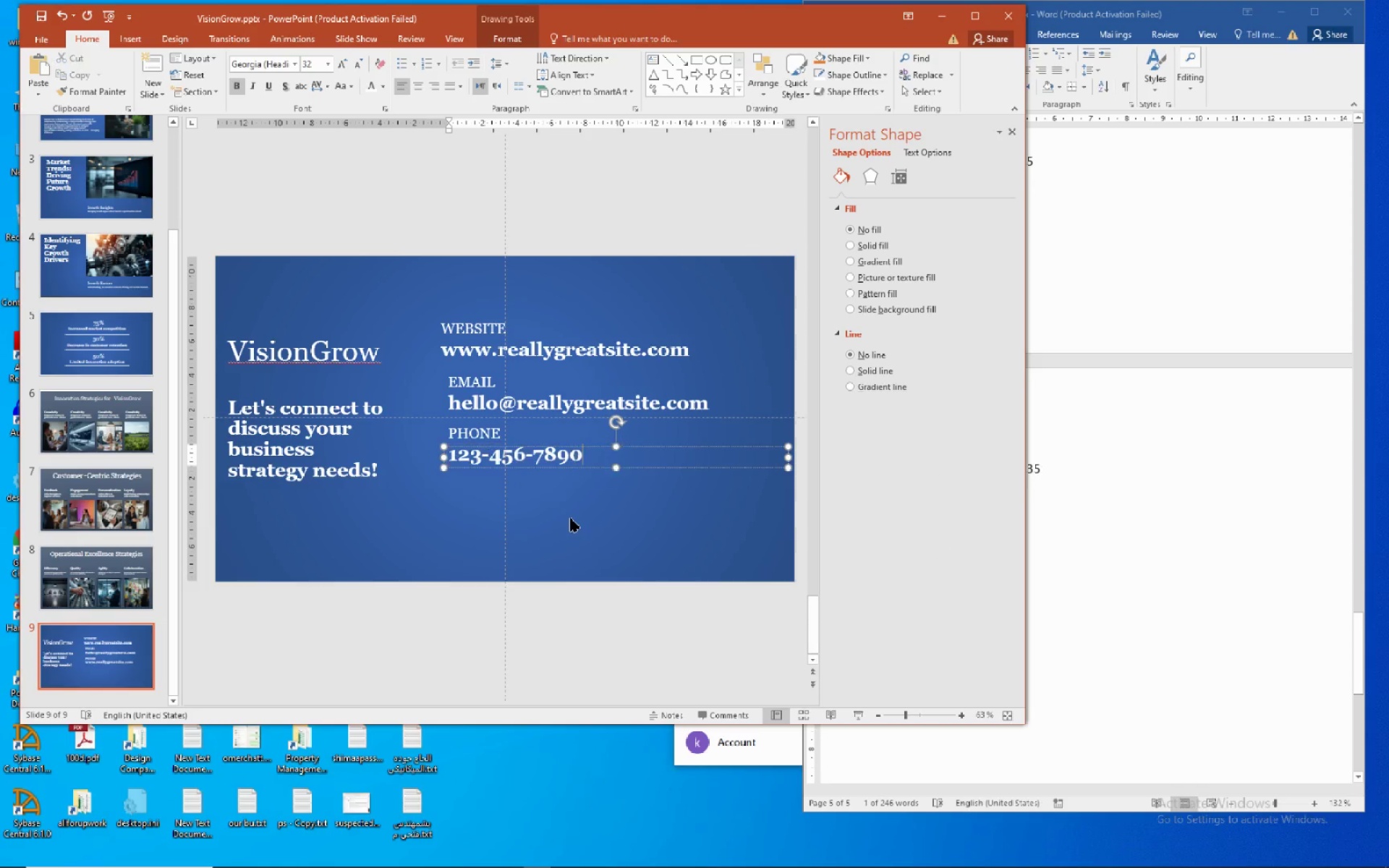 
left_click_drag(start_coordinate=[572, 519], to_coordinate=[572, 522])
 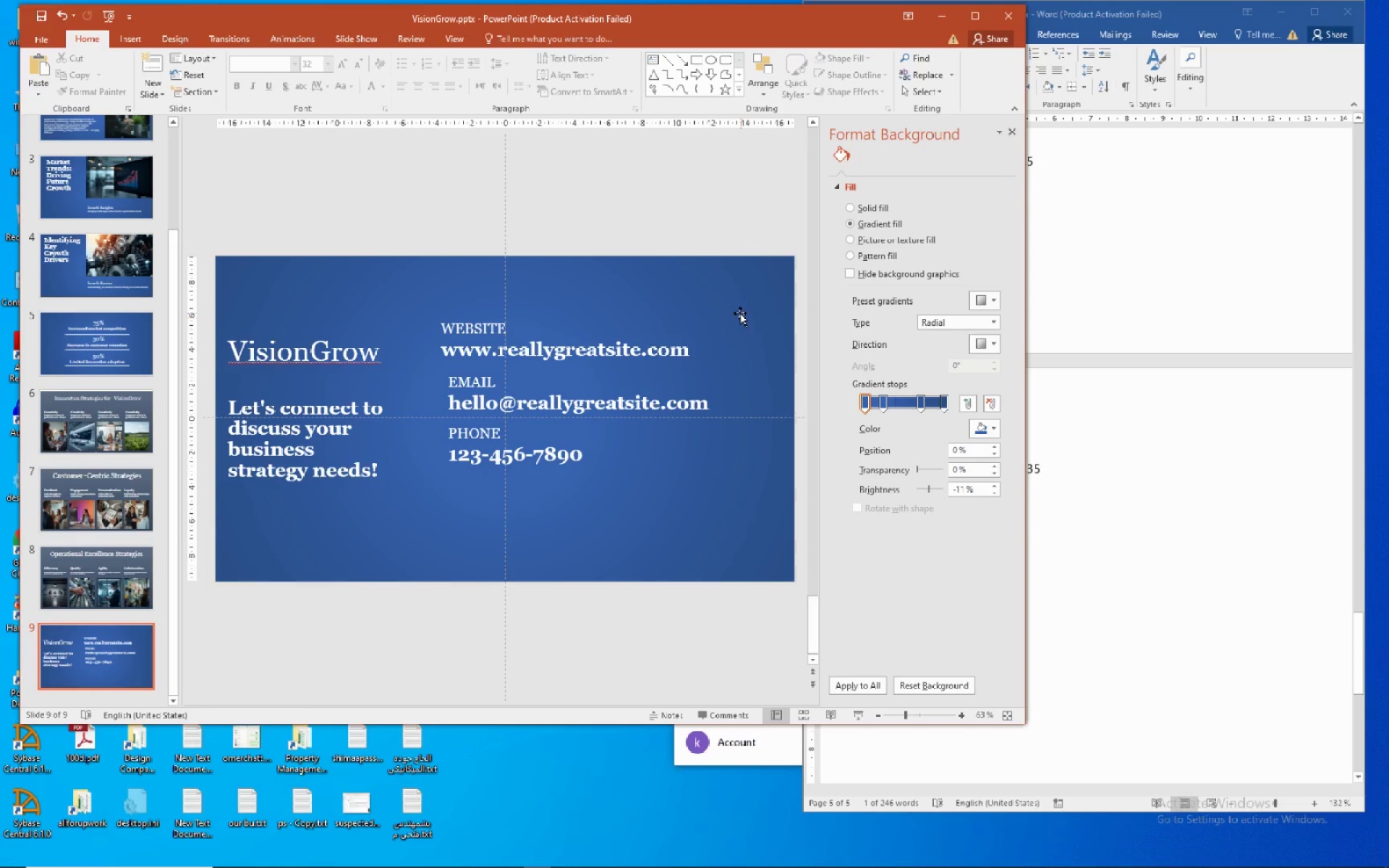 
left_click_drag(start_coordinate=[757, 267], to_coordinate=[411, 565])
 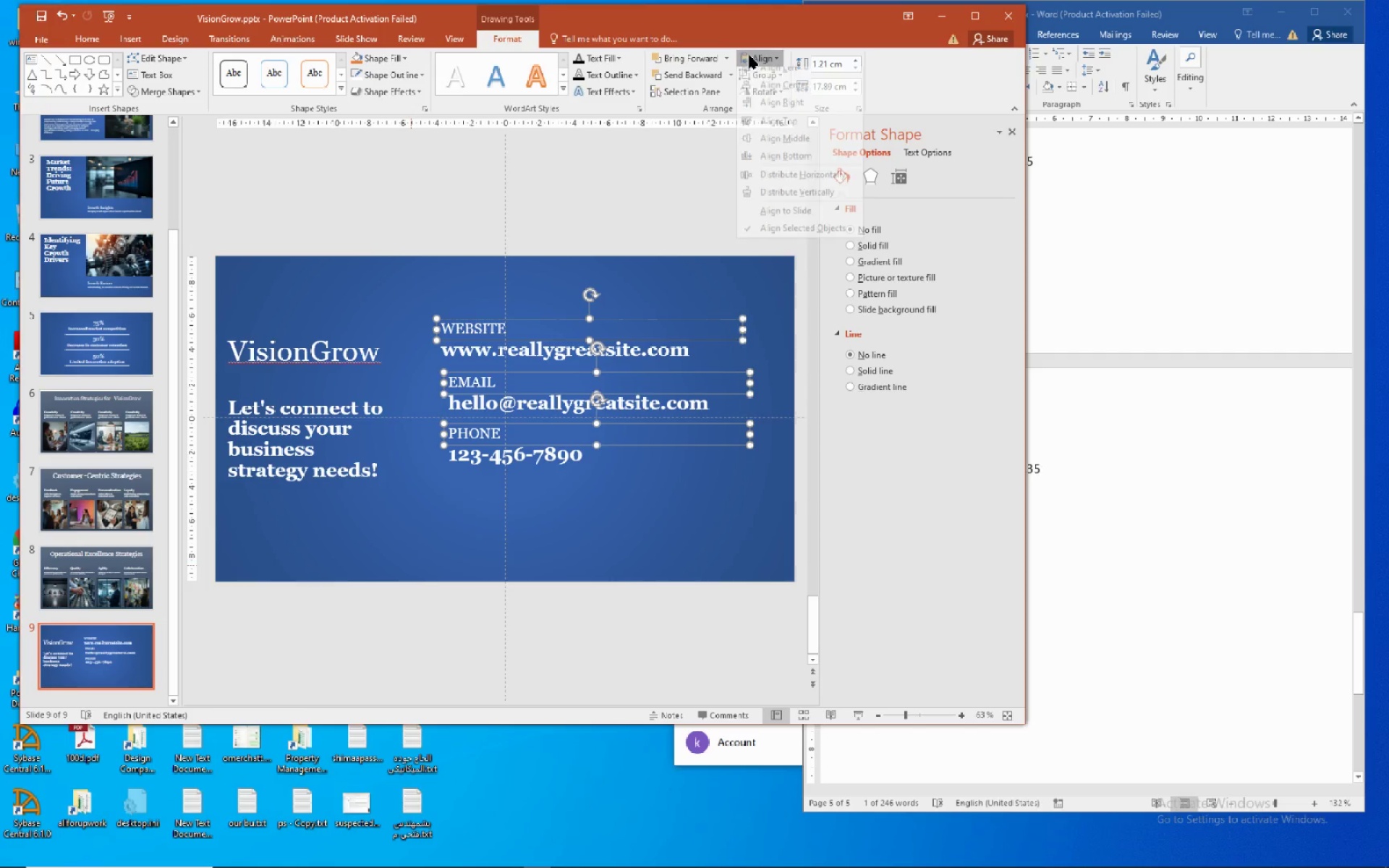 
left_click([757, 96])
 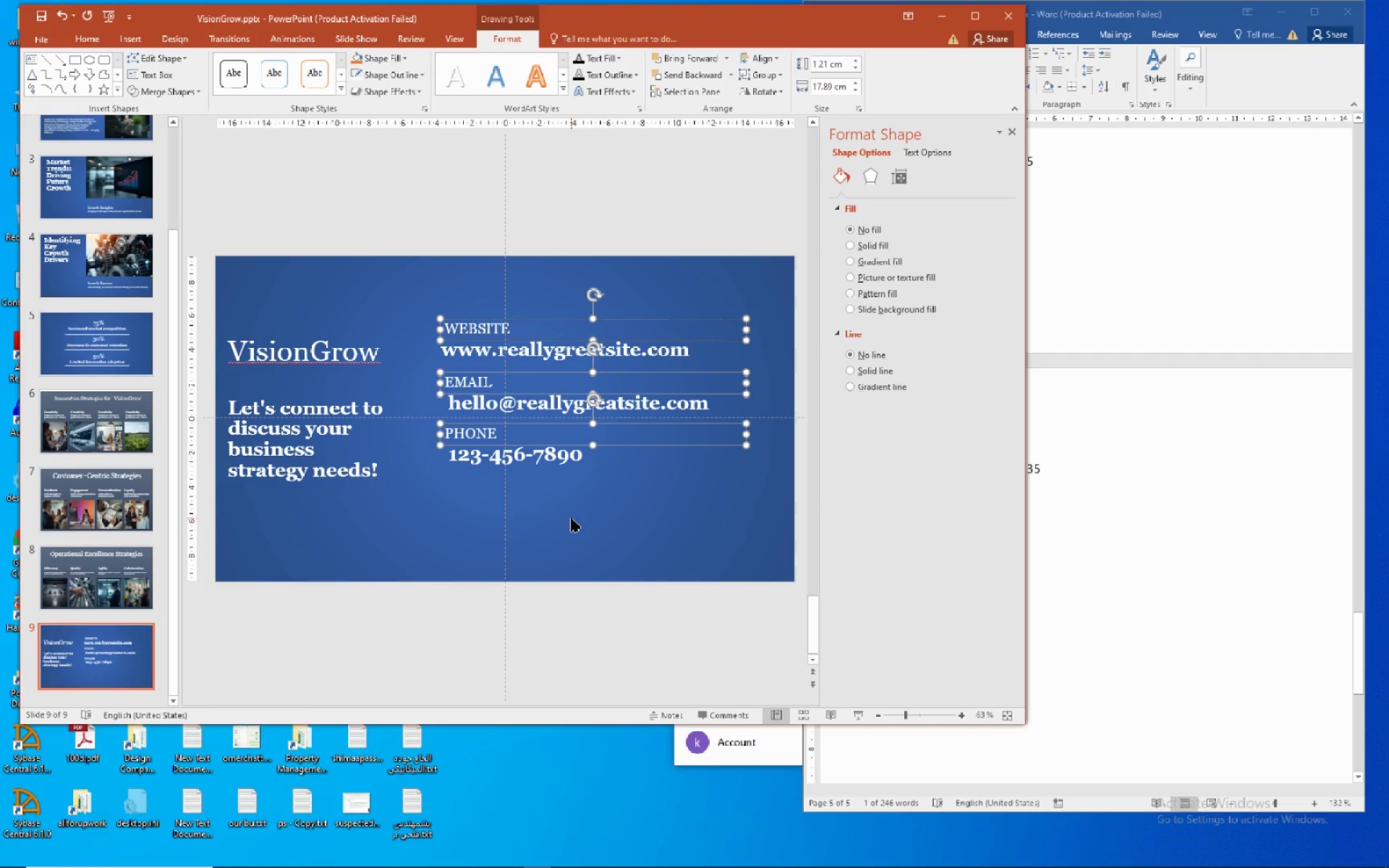 
left_click([571, 518])
 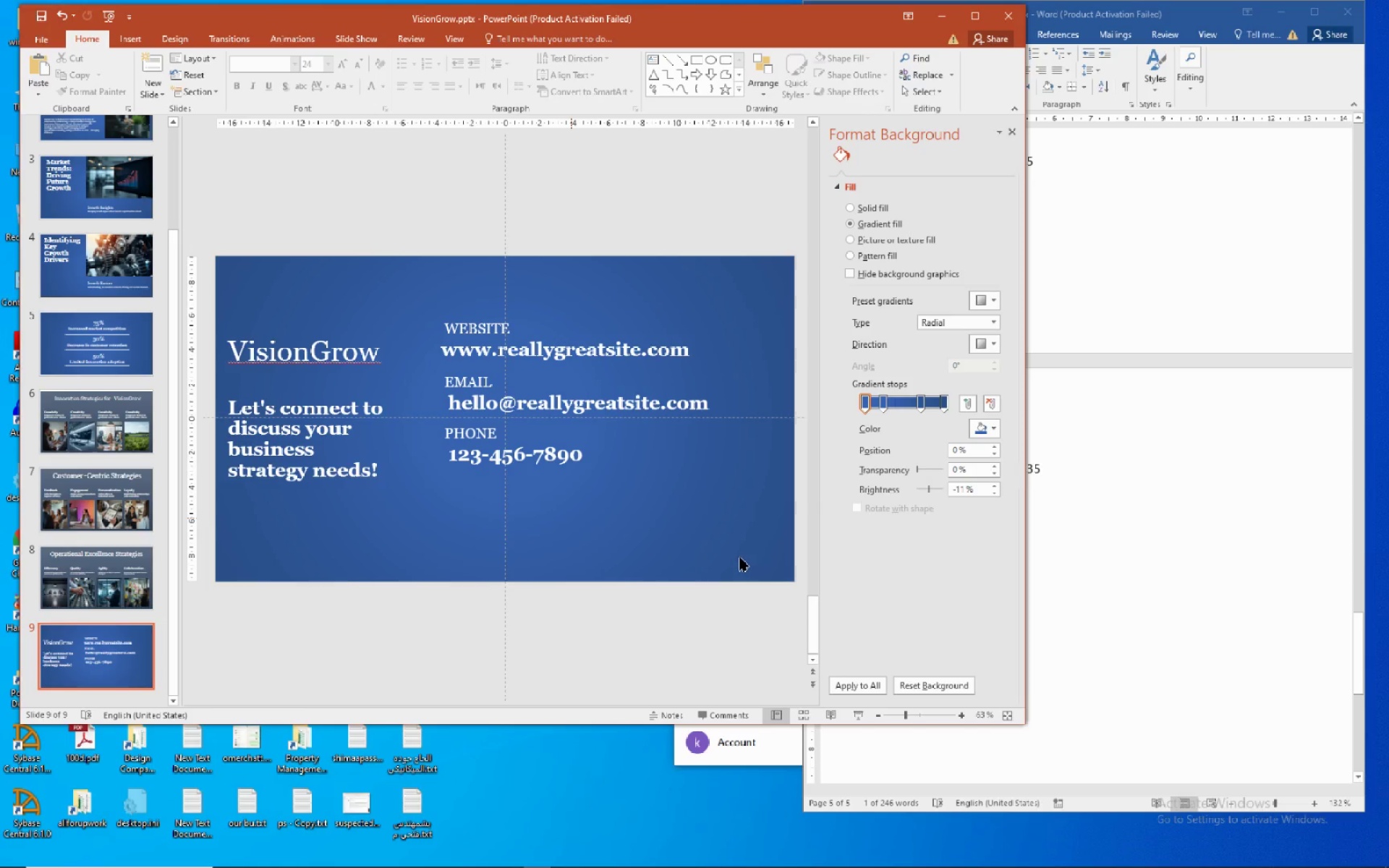 
left_click_drag(start_coordinate=[739, 557], to_coordinate=[425, 286])
 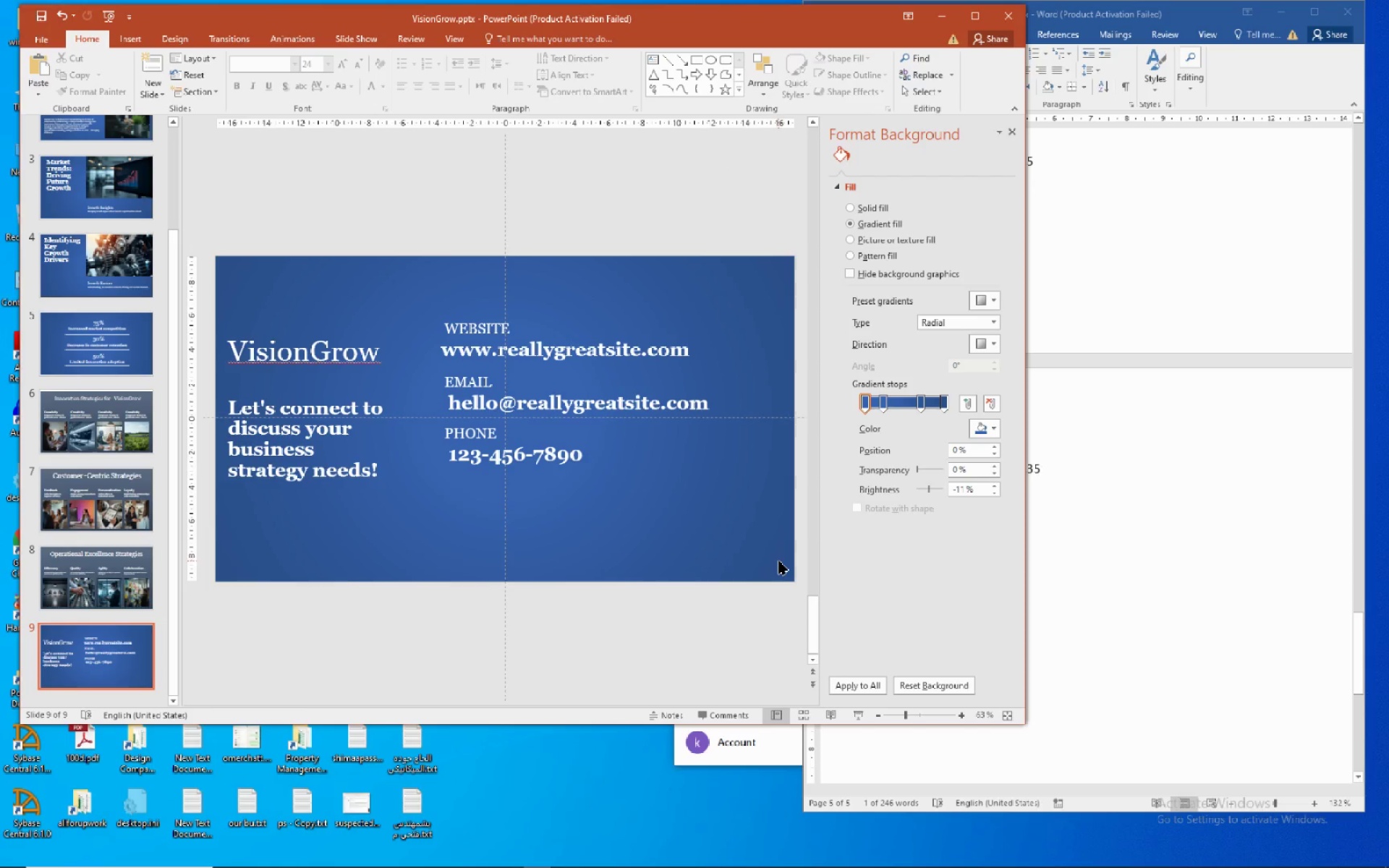 
left_click_drag(start_coordinate=[781, 564], to_coordinate=[367, 231])
 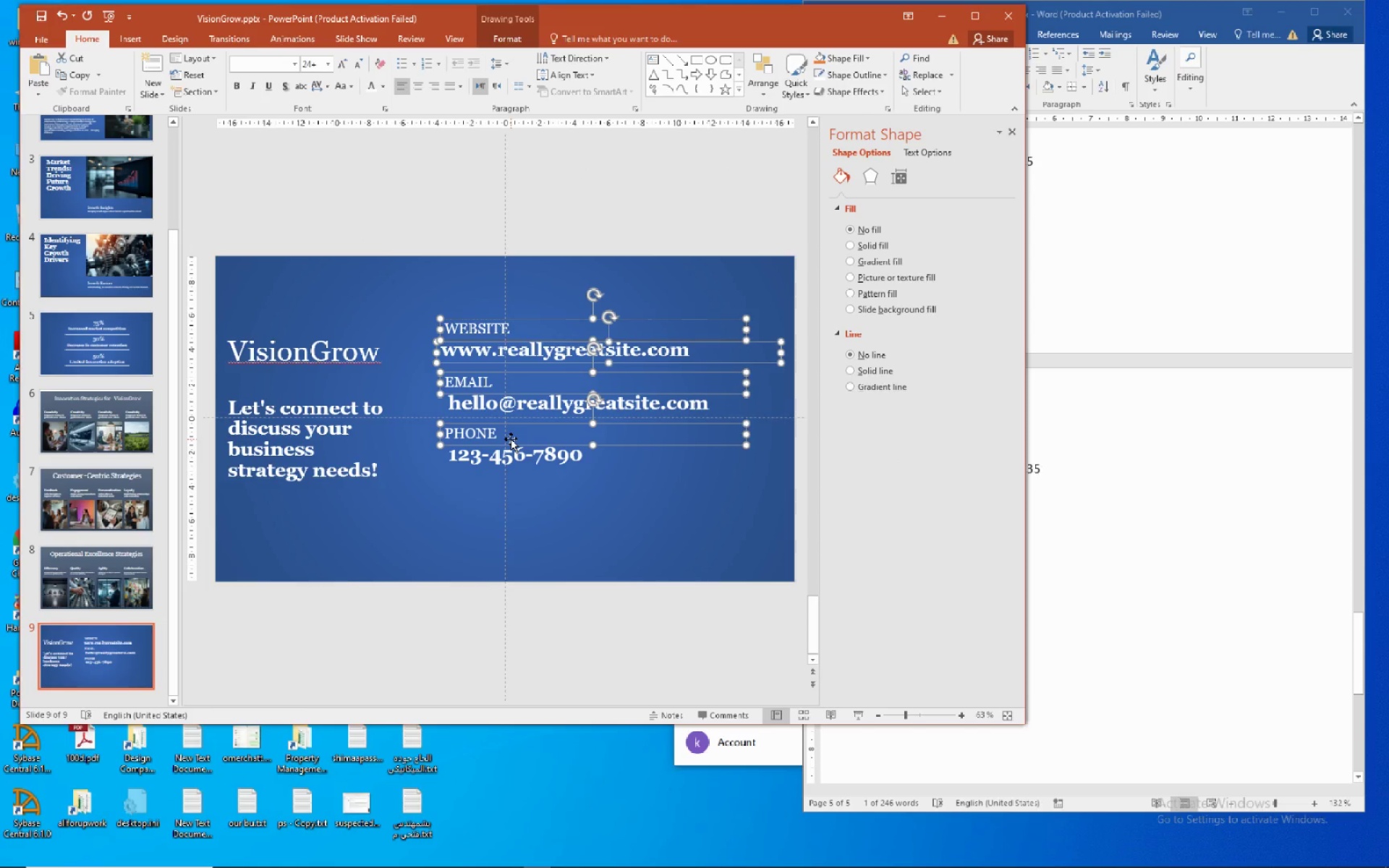 
hold_key(key=ShiftLeft, duration=1.31)
left_click([502, 456])
 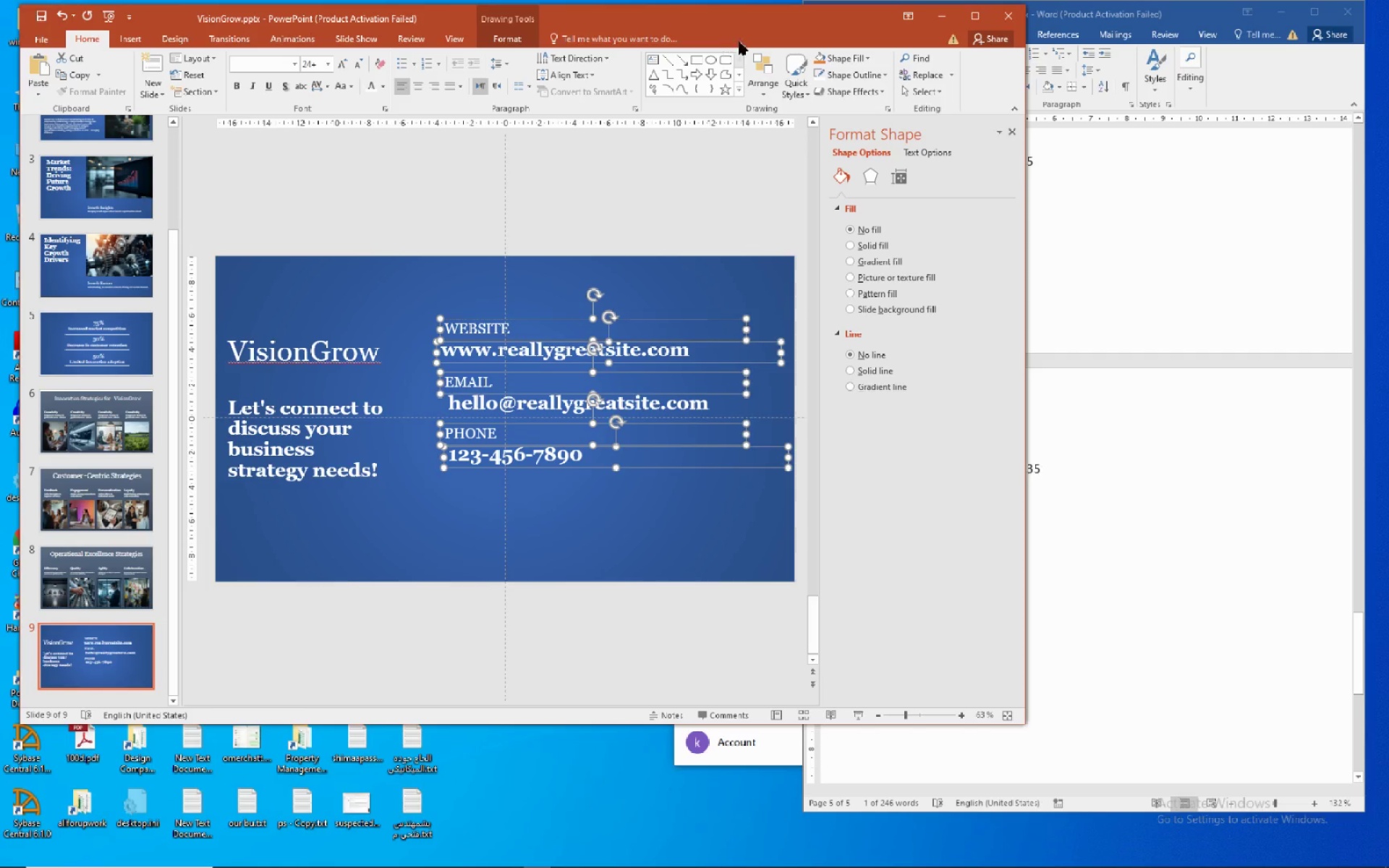 
left_click([827, 51])
 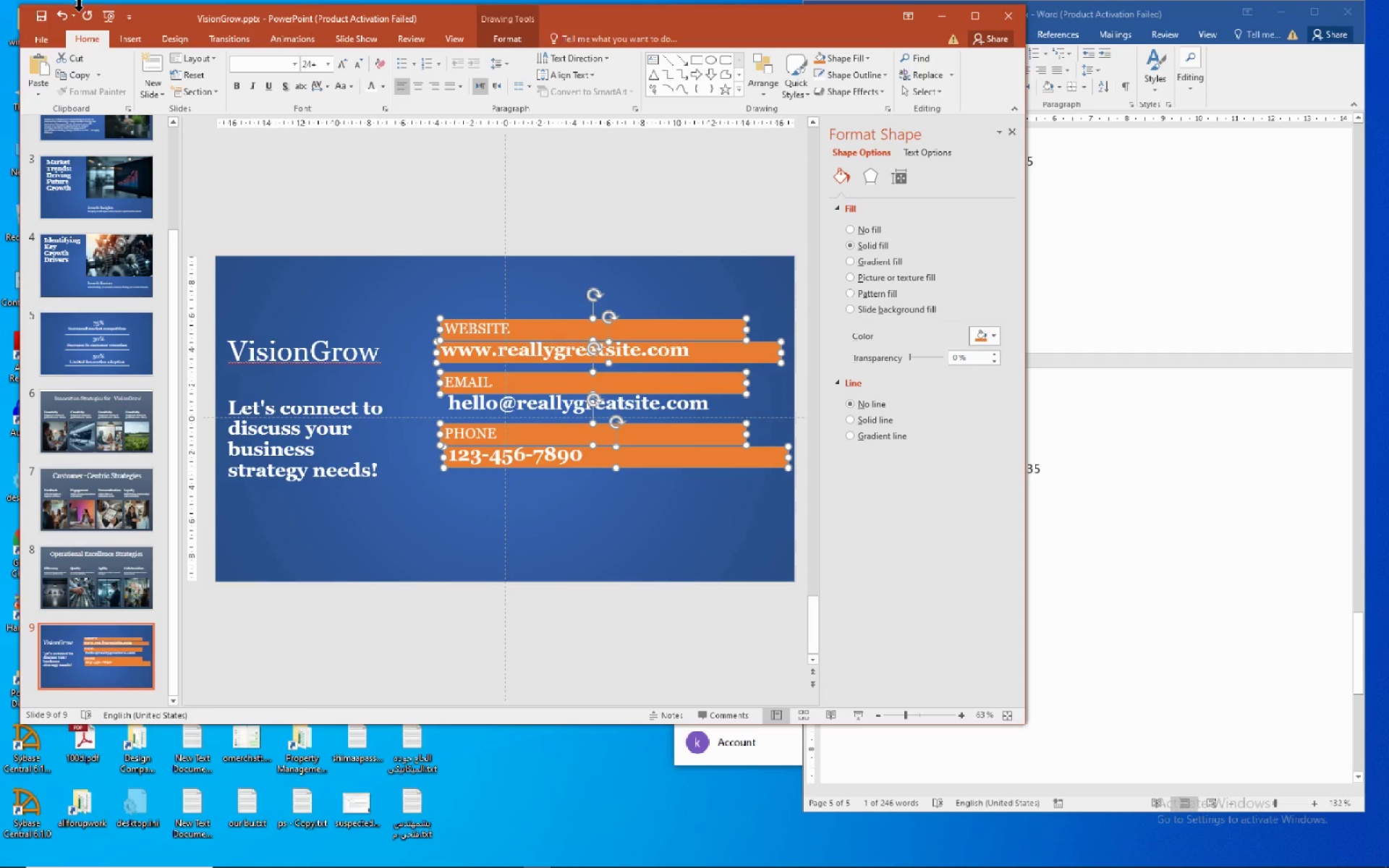 
left_click([64, 12])
 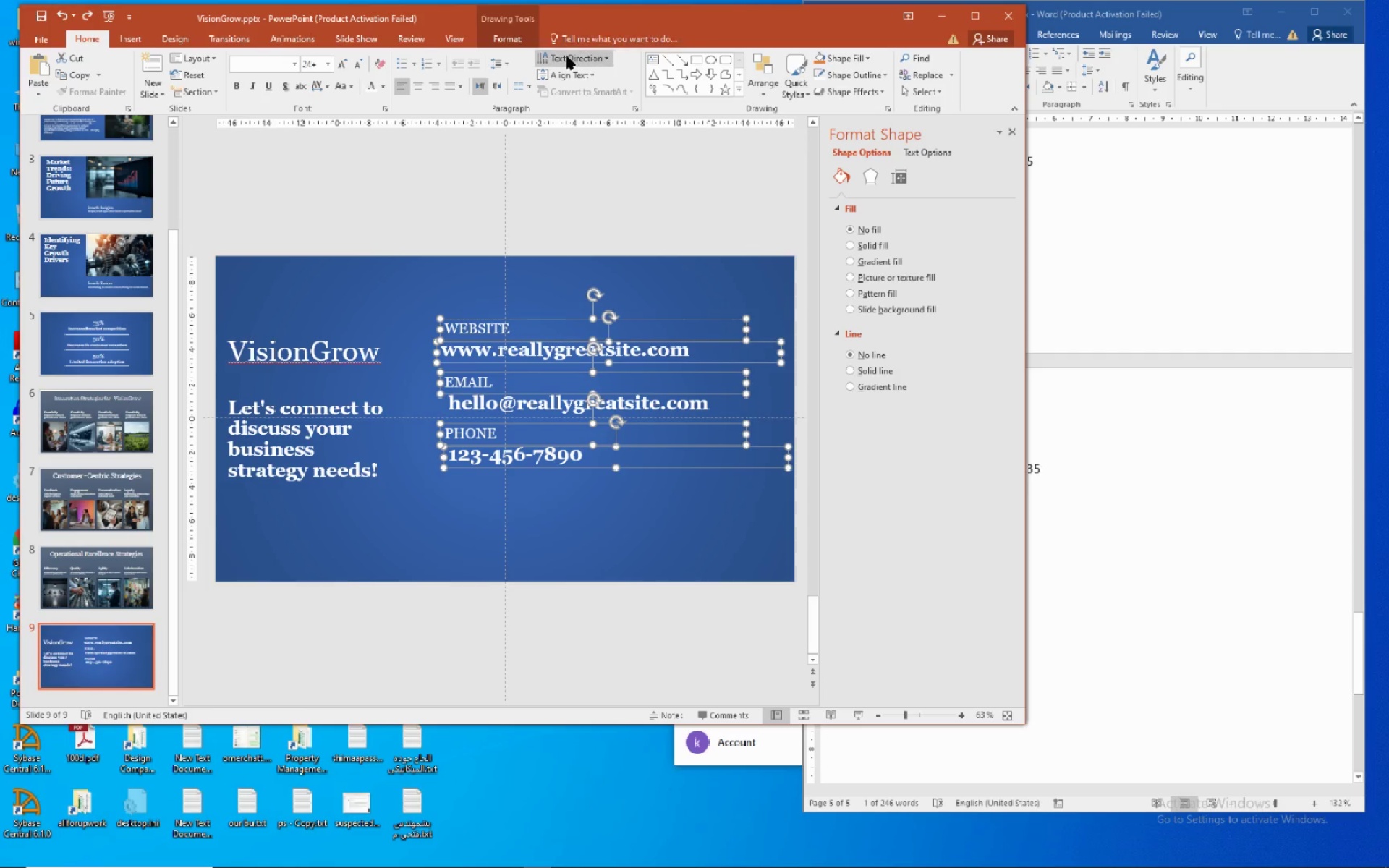 
left_click([511, 33])
 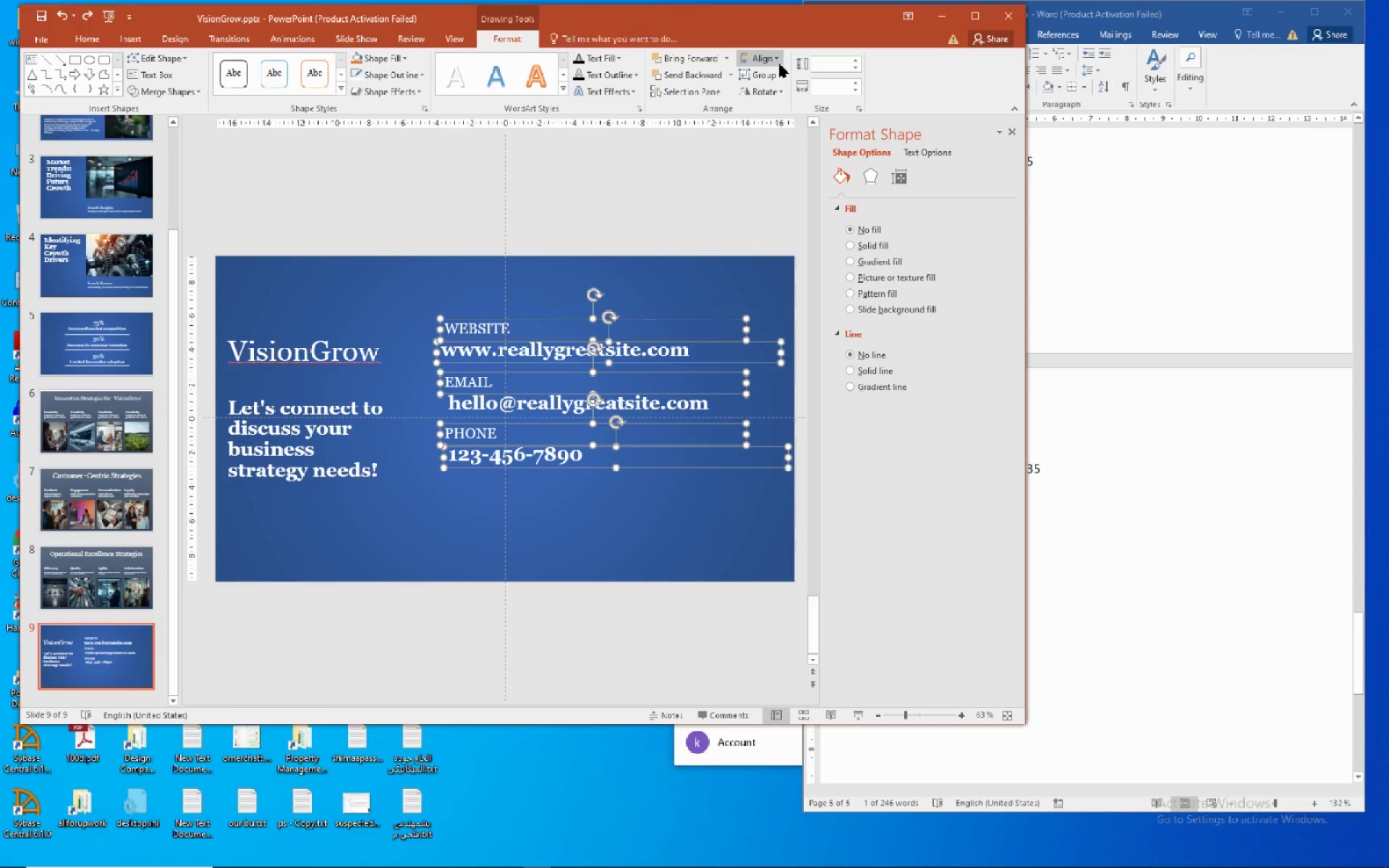 
left_click([779, 61])
 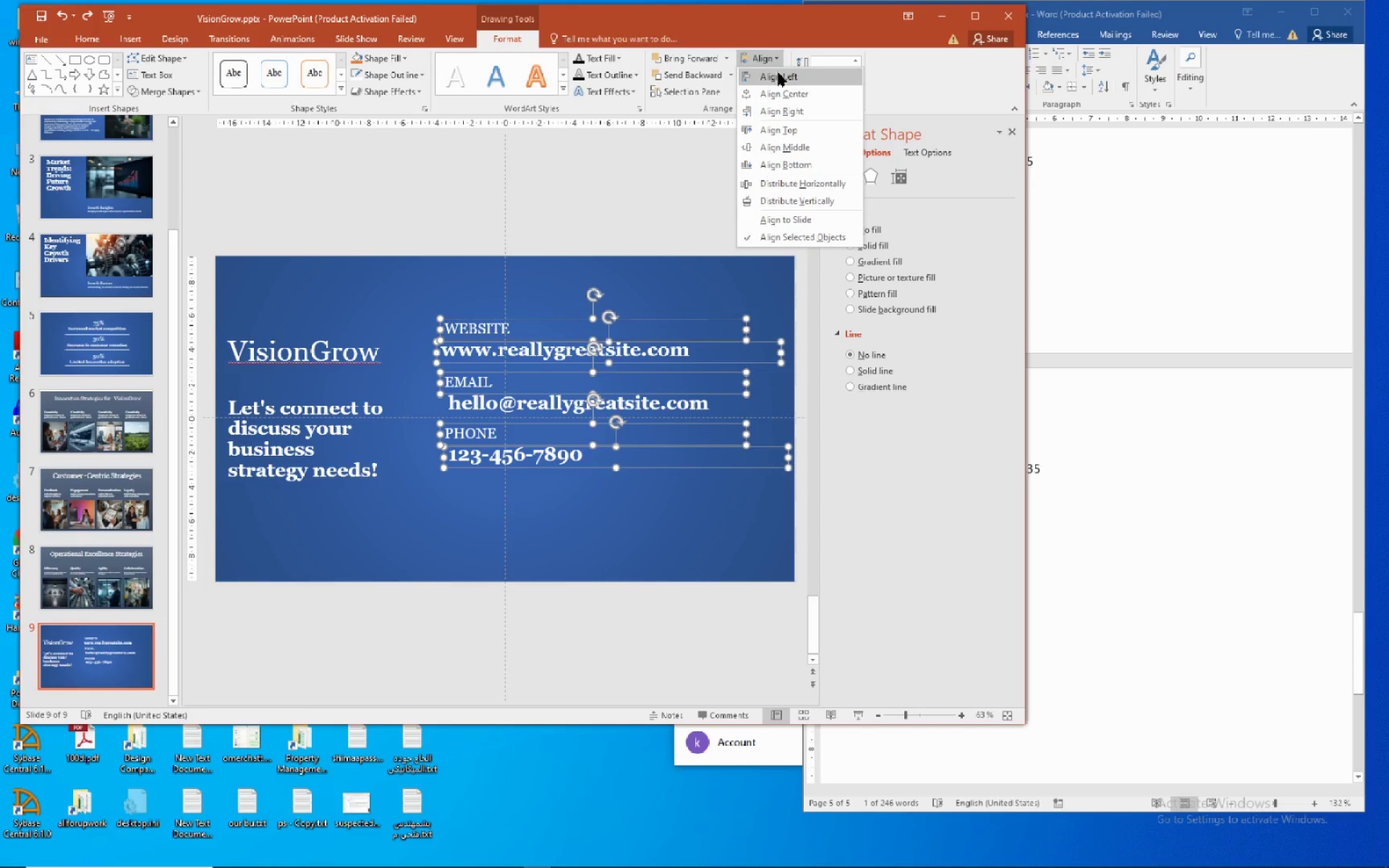 
left_click([773, 77])
 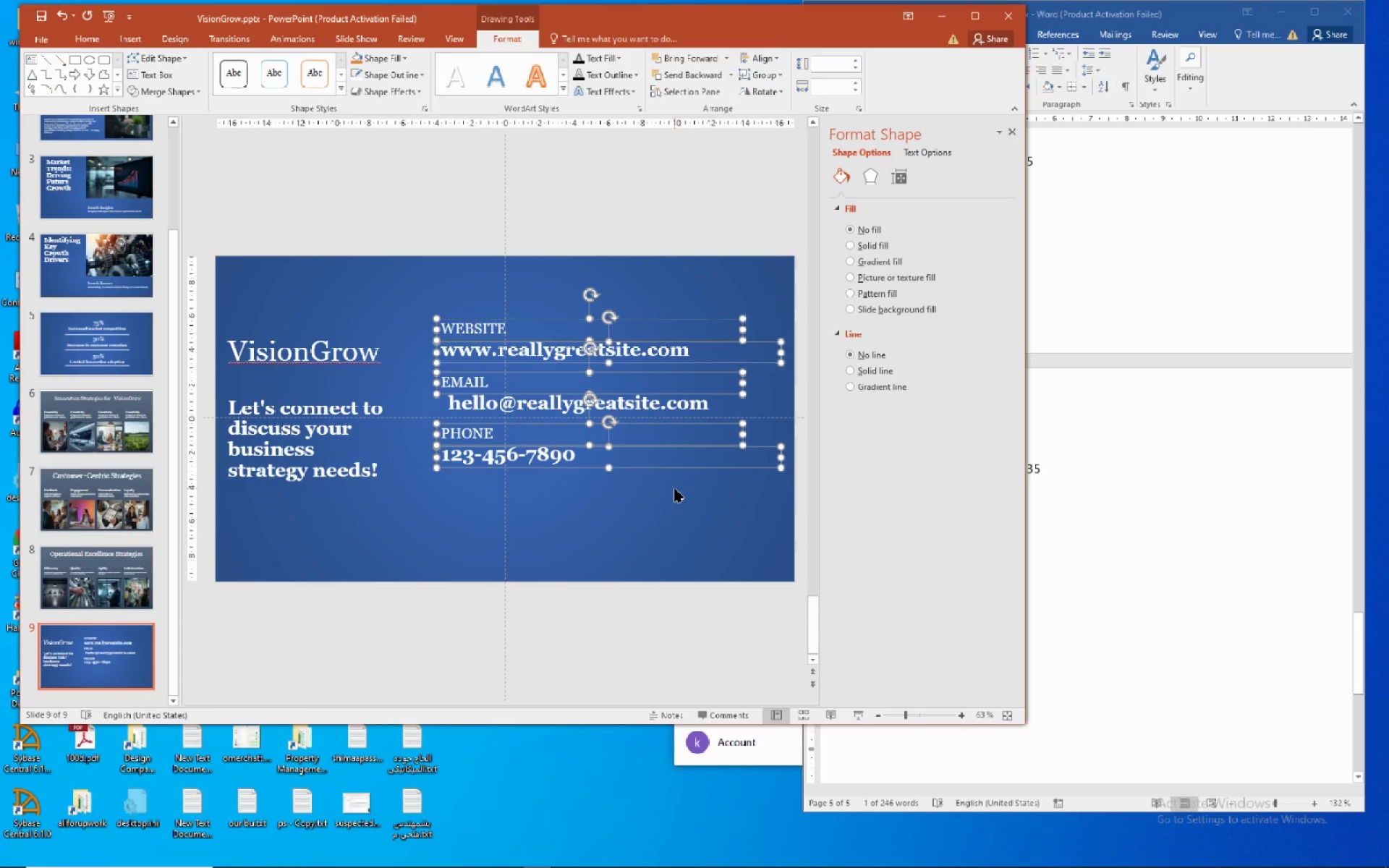 
key(Control+ControlLeft)
 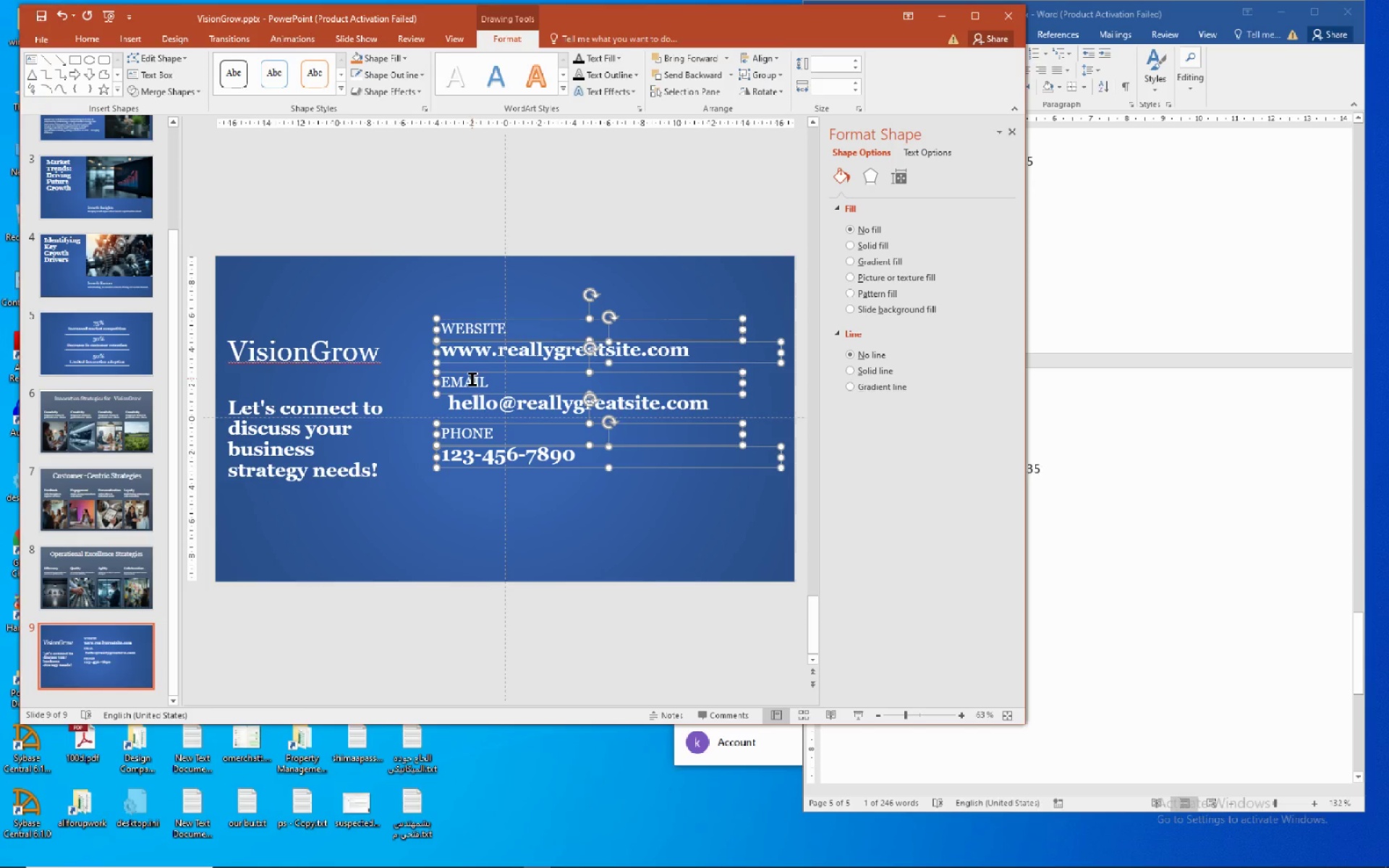 
hold_key(key=ShiftLeft, duration=1.55)
 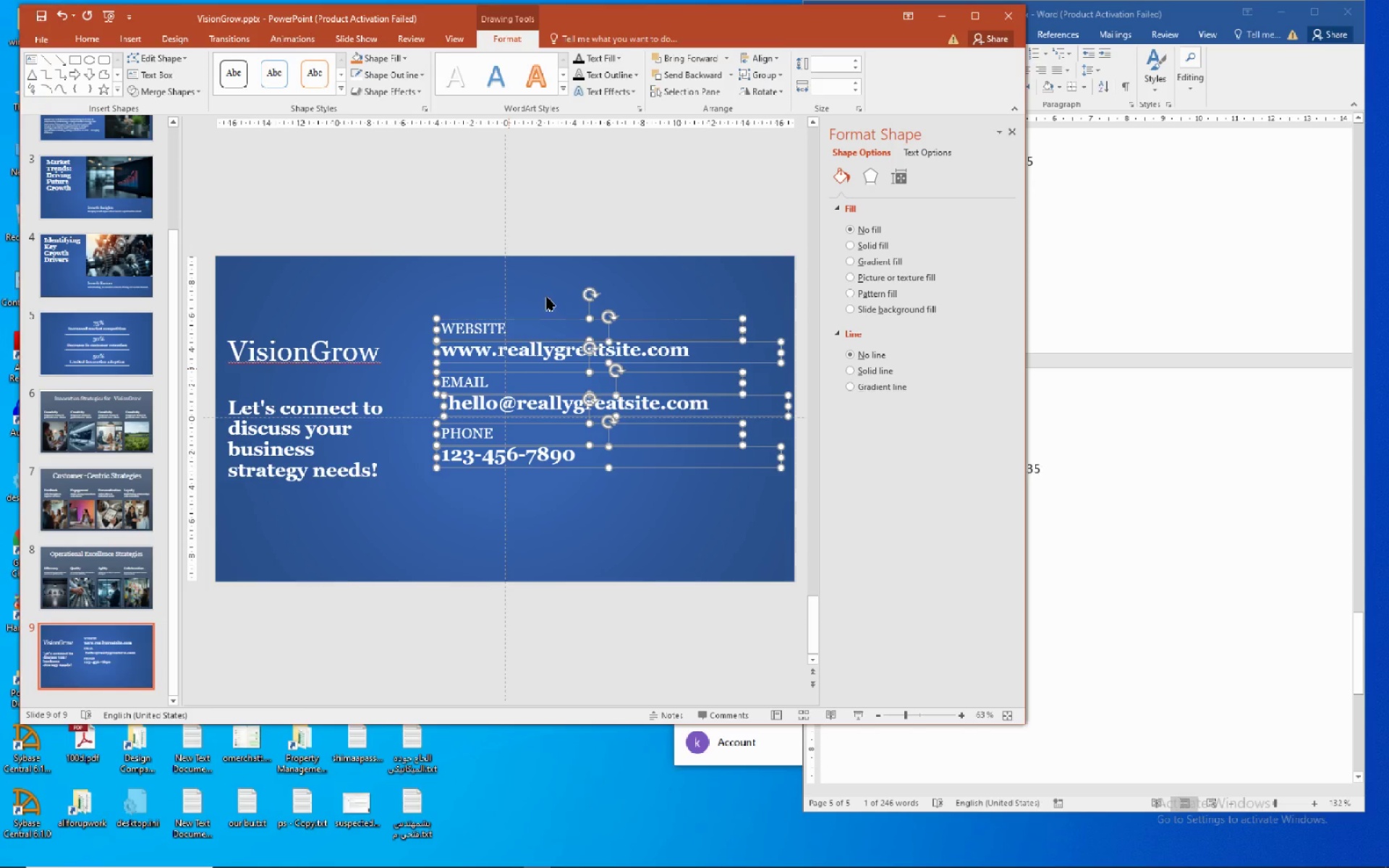 
hold_key(key=ShiftLeft, duration=0.66)
left_click([456, 405])
 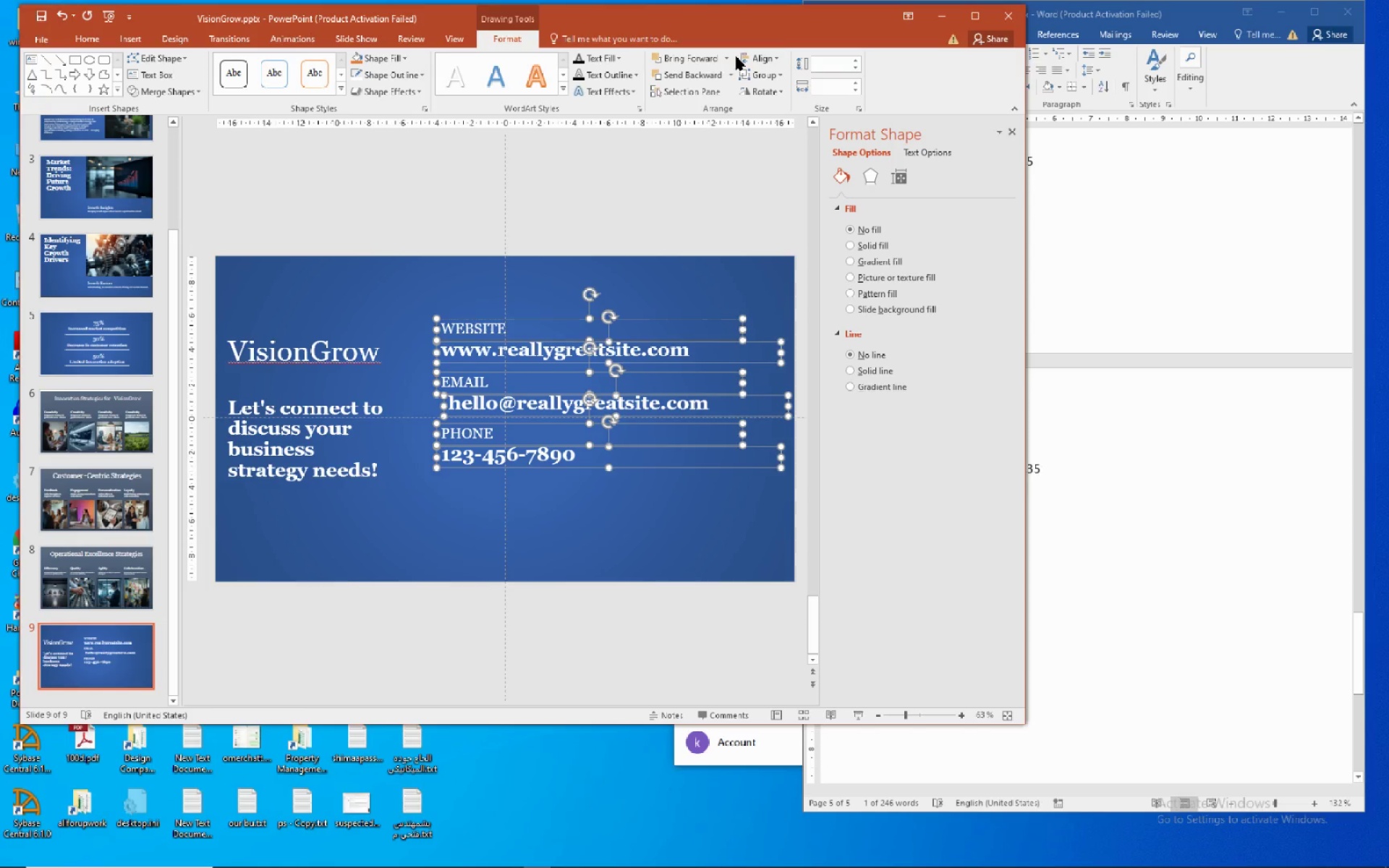 
left_click([761, 48])
 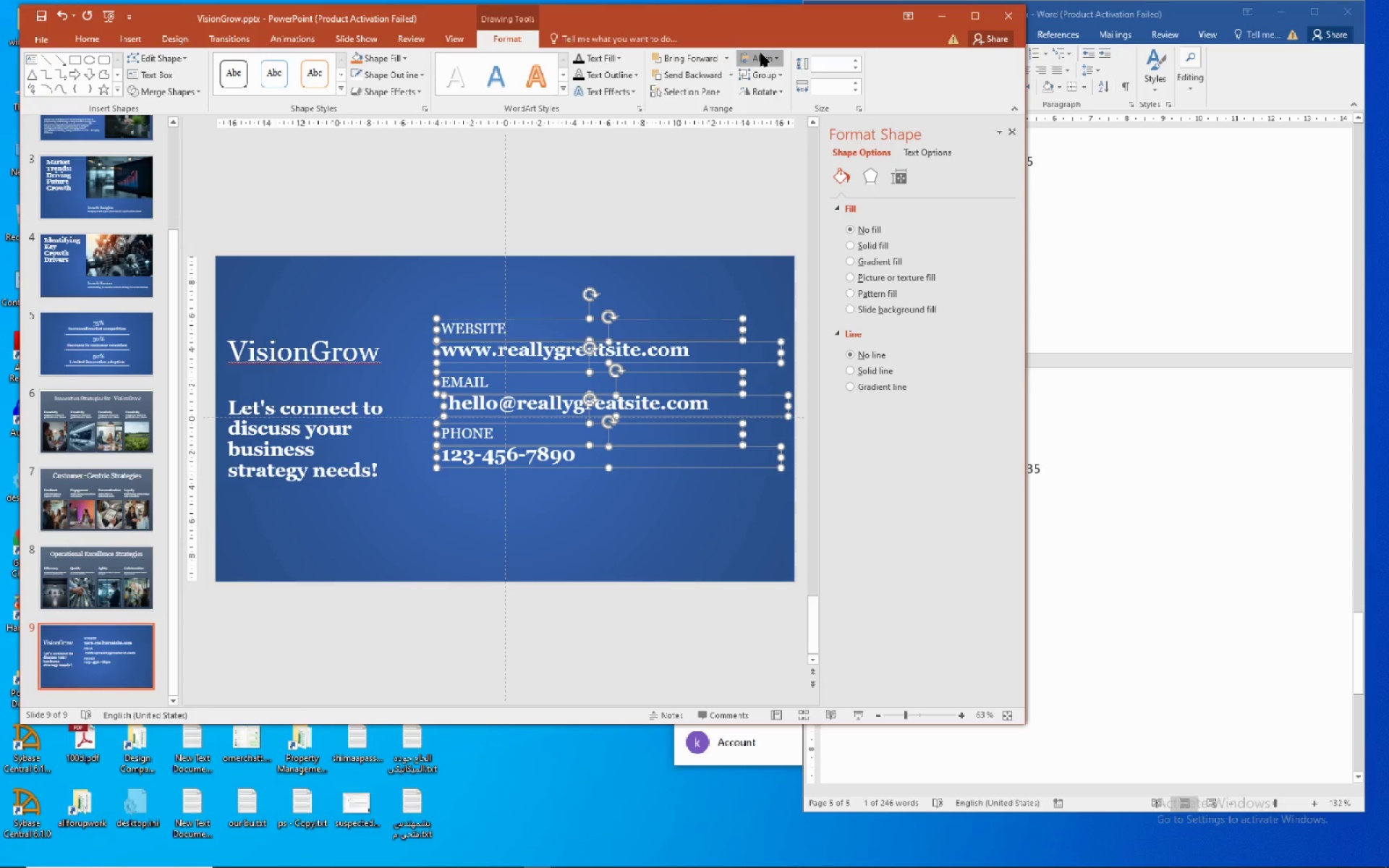 
left_click([760, 53])
 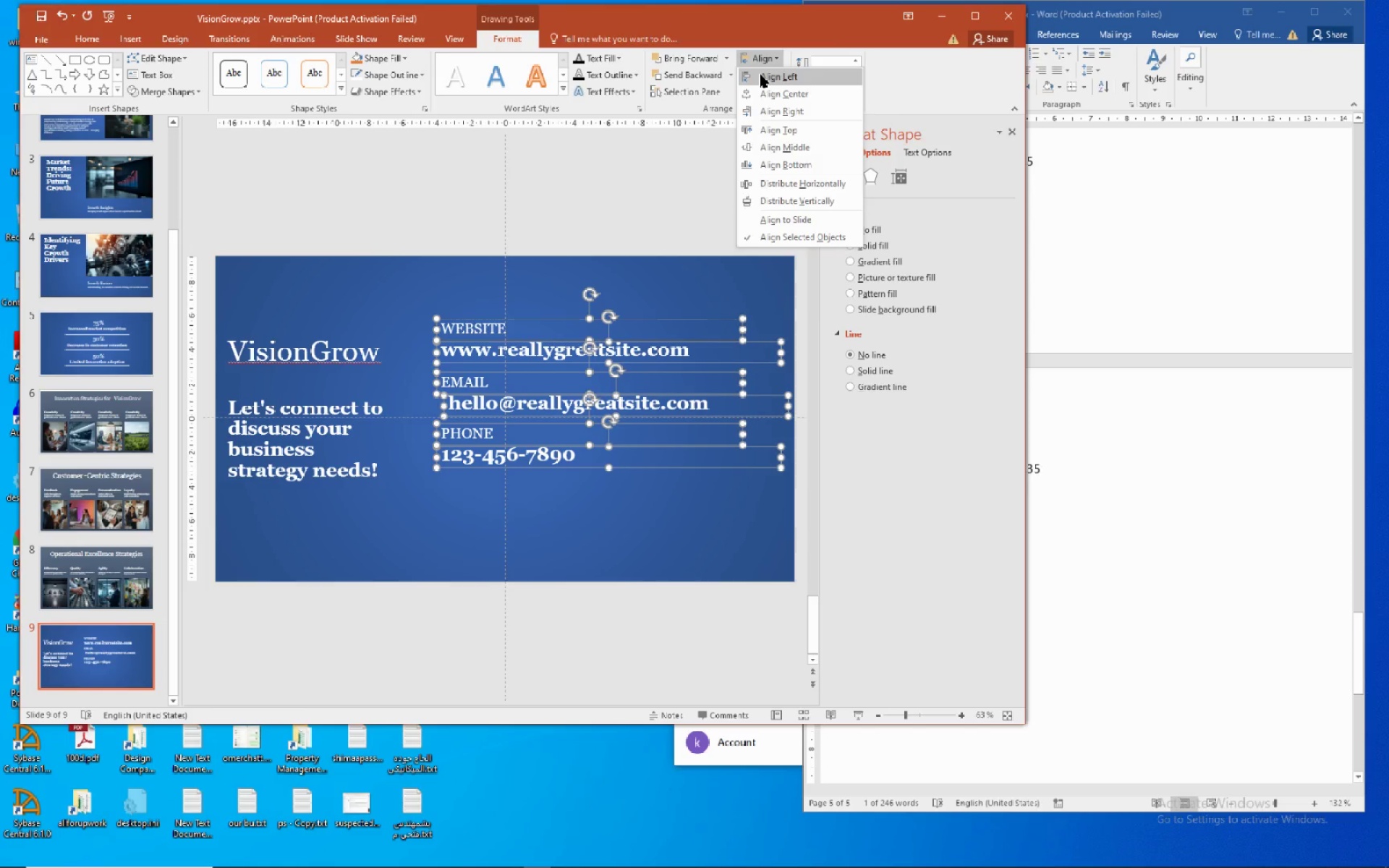 
left_click([760, 74])
 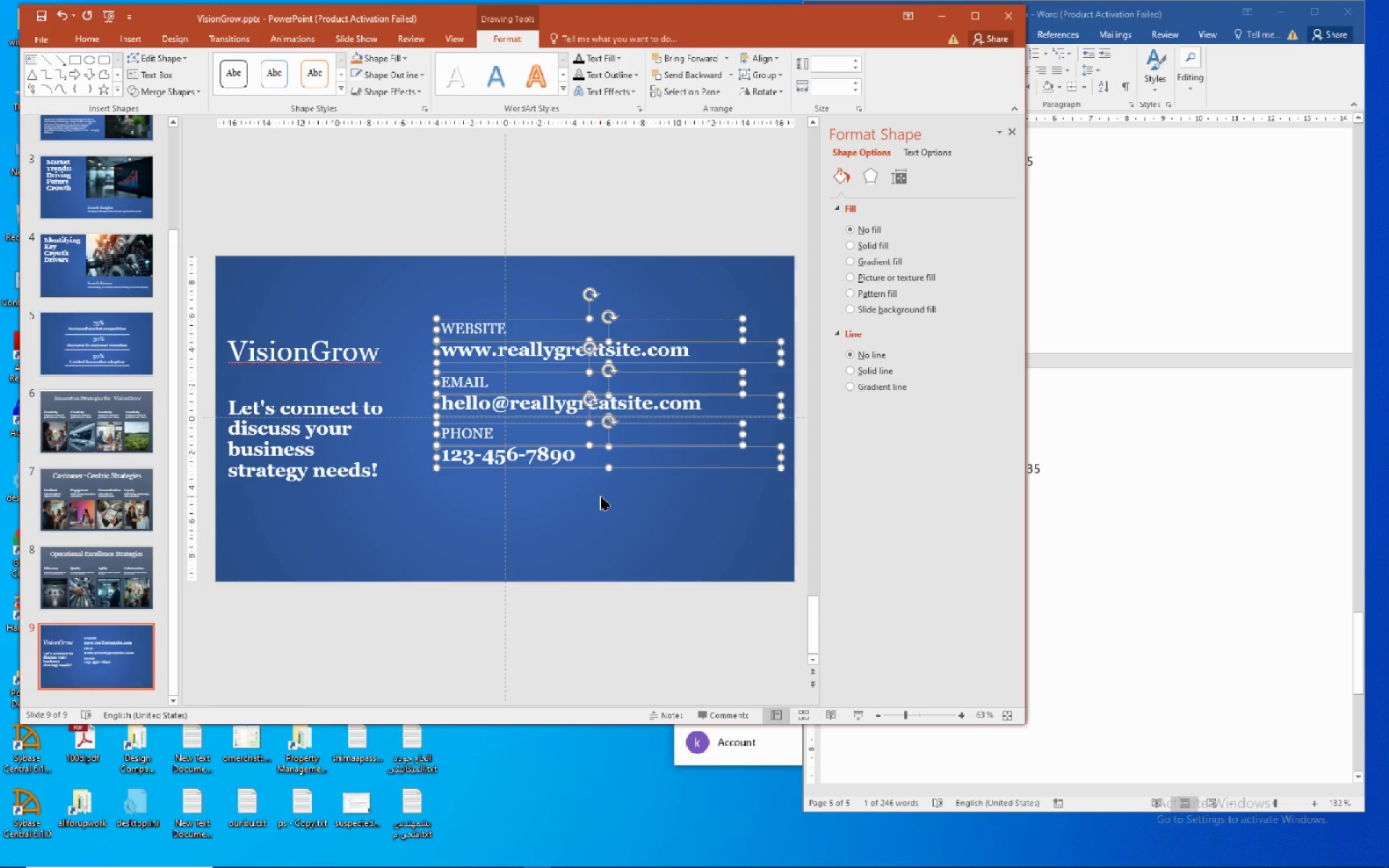 
left_click([600, 496])
 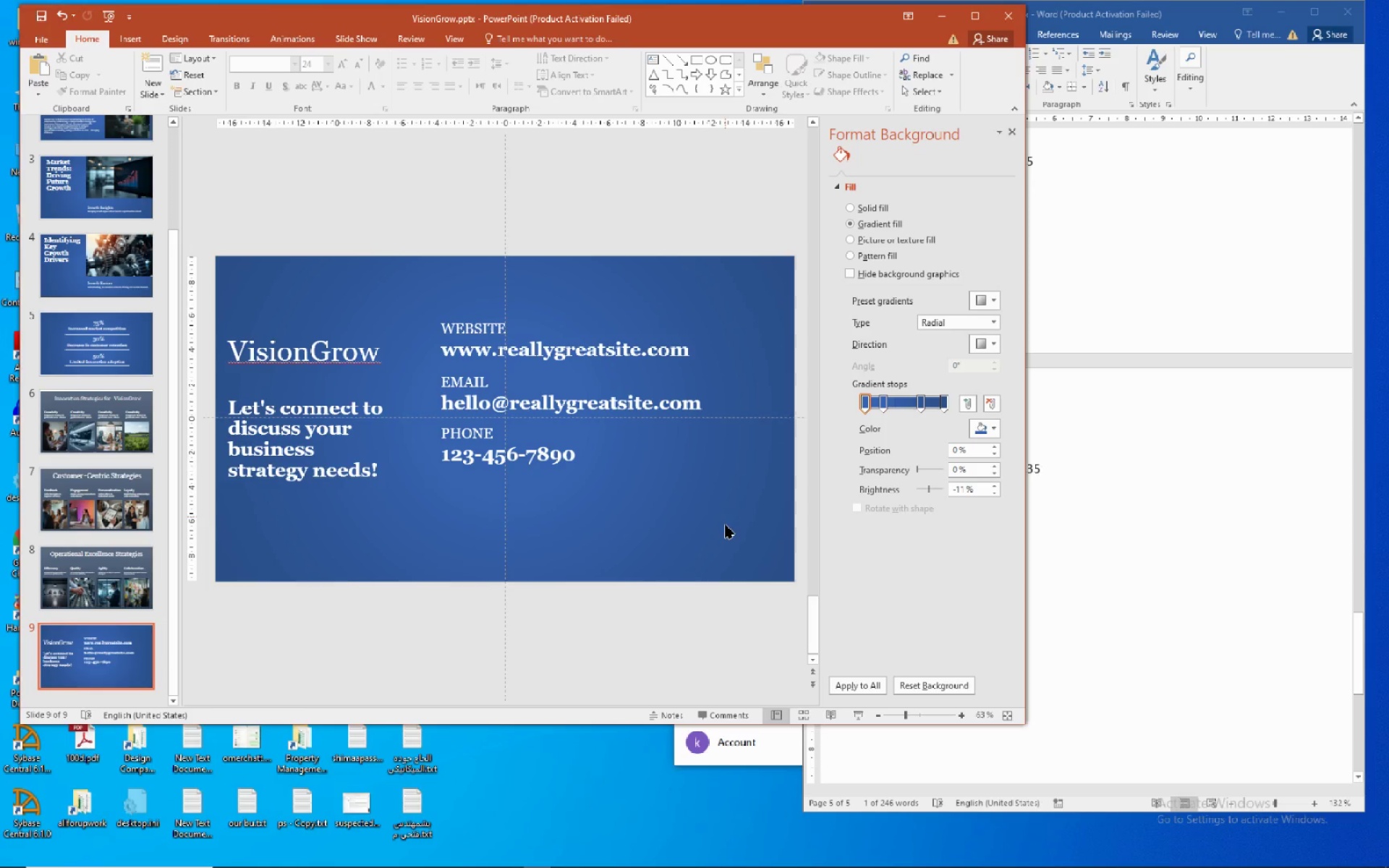 
left_click_drag(start_coordinate=[726, 534], to_coordinate=[409, 360])
 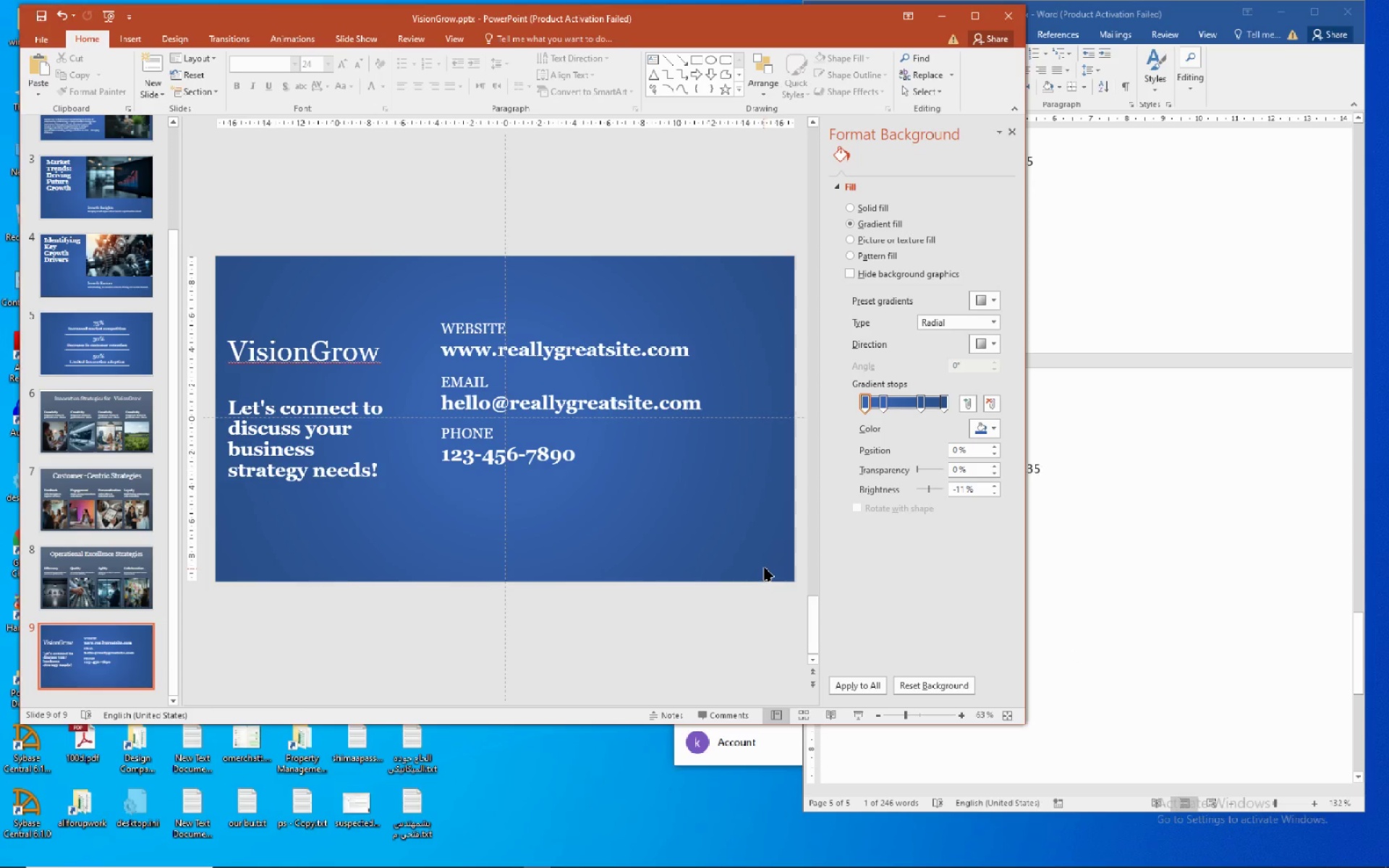 
left_click_drag(start_coordinate=[772, 561], to_coordinate=[328, 366])
 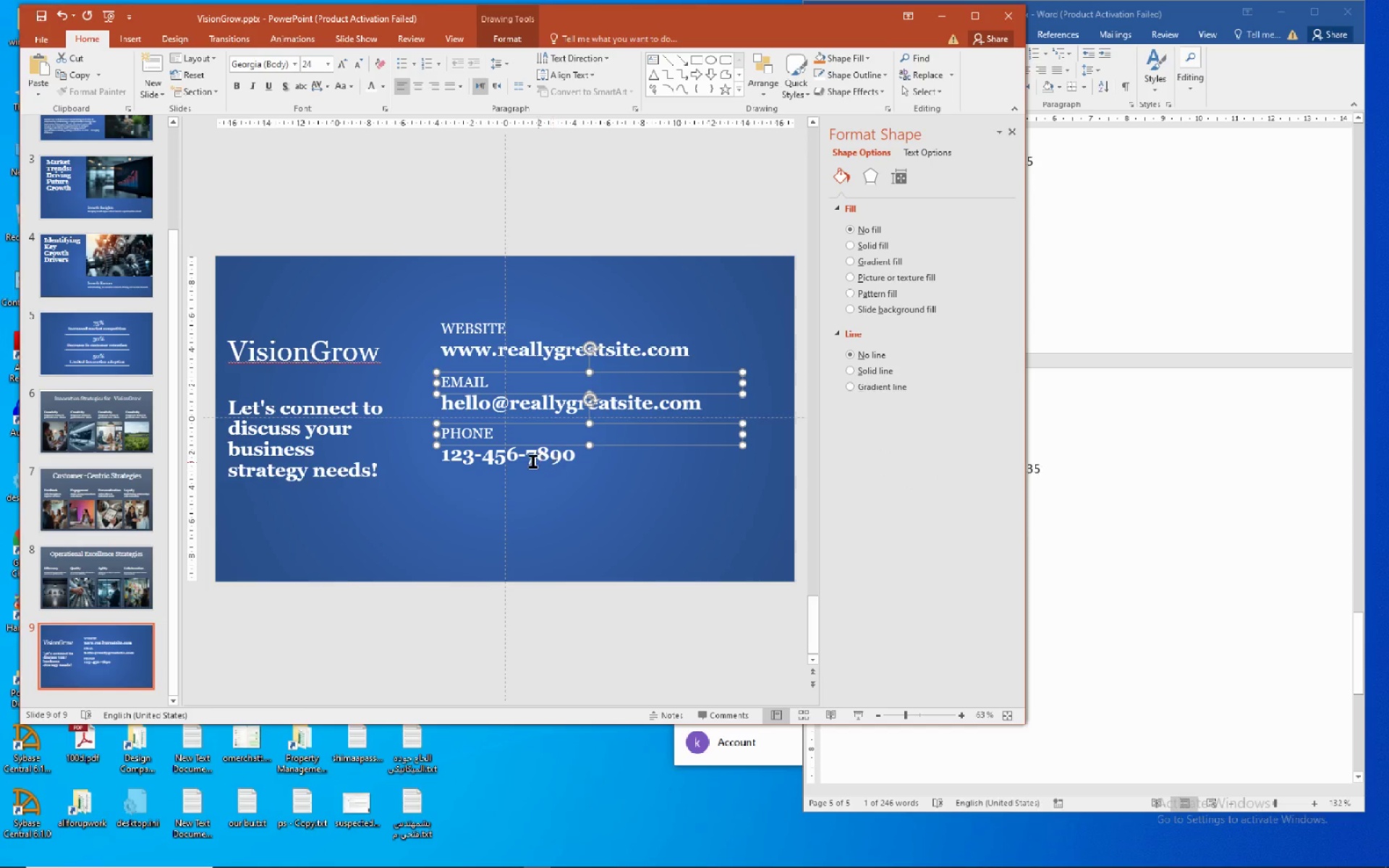 
hold_key(key=ArrowDown, duration=0.94)
 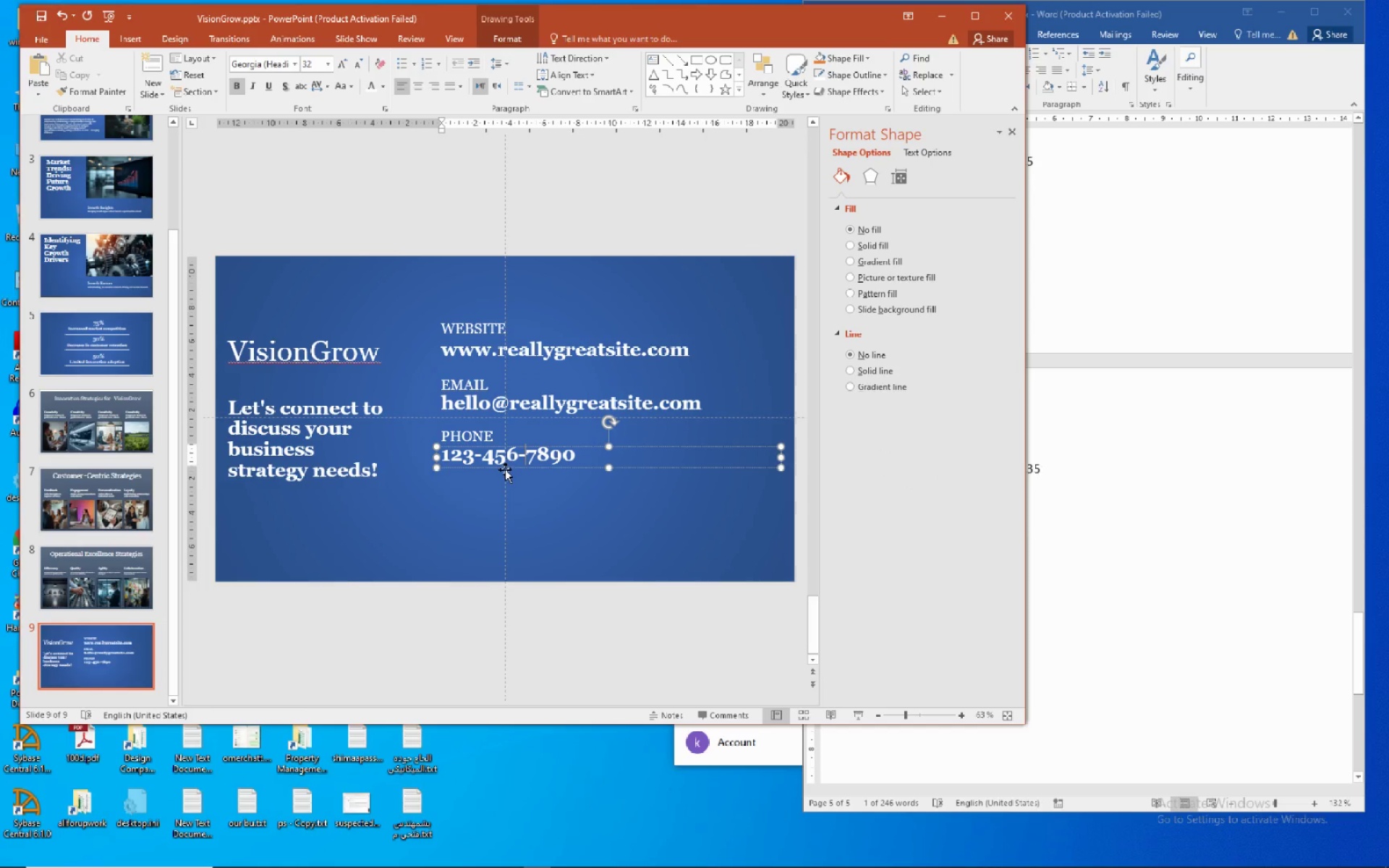 
left_click([530, 464])
 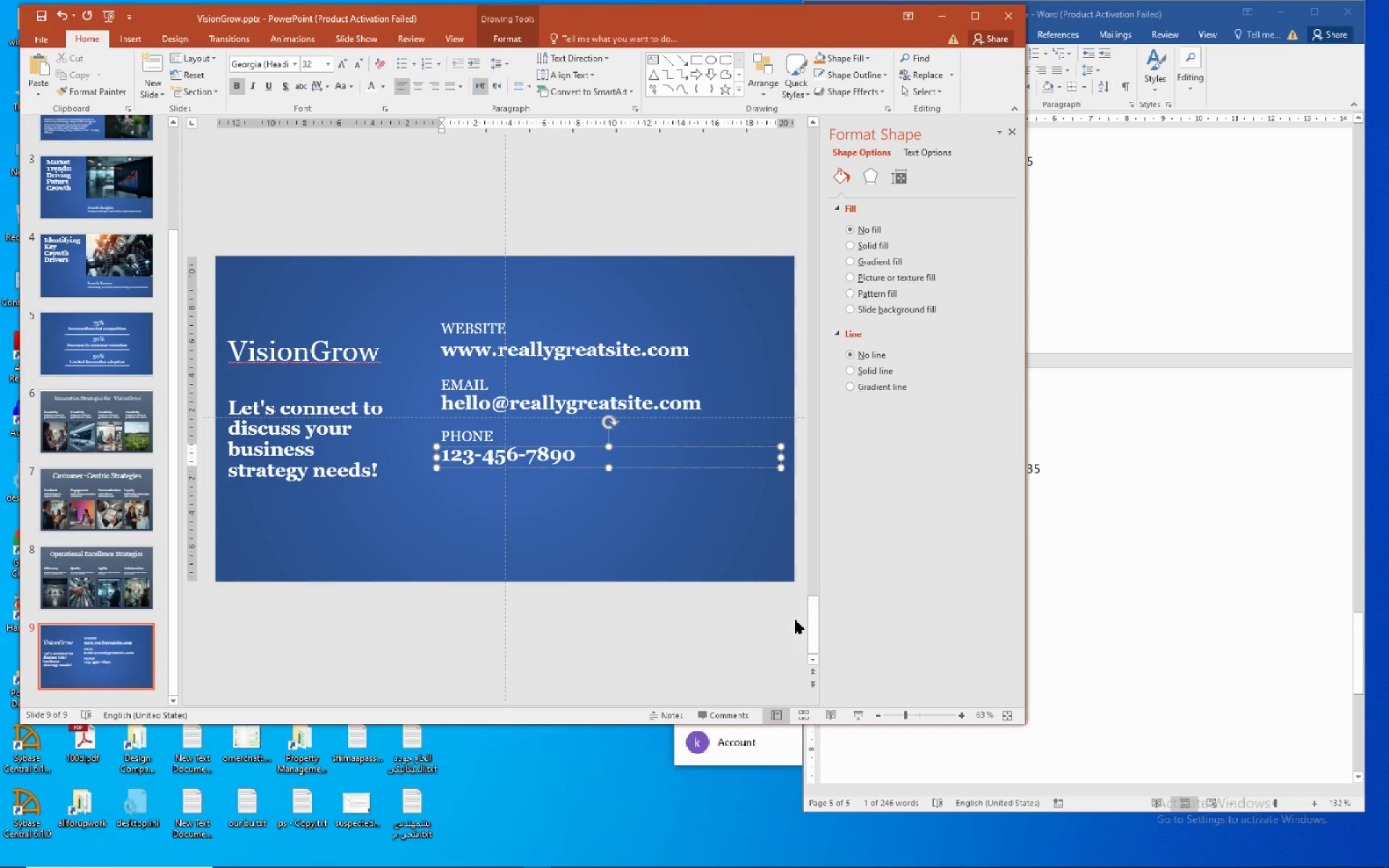 
hold_key(key=ArrowDown, duration=1.06)
 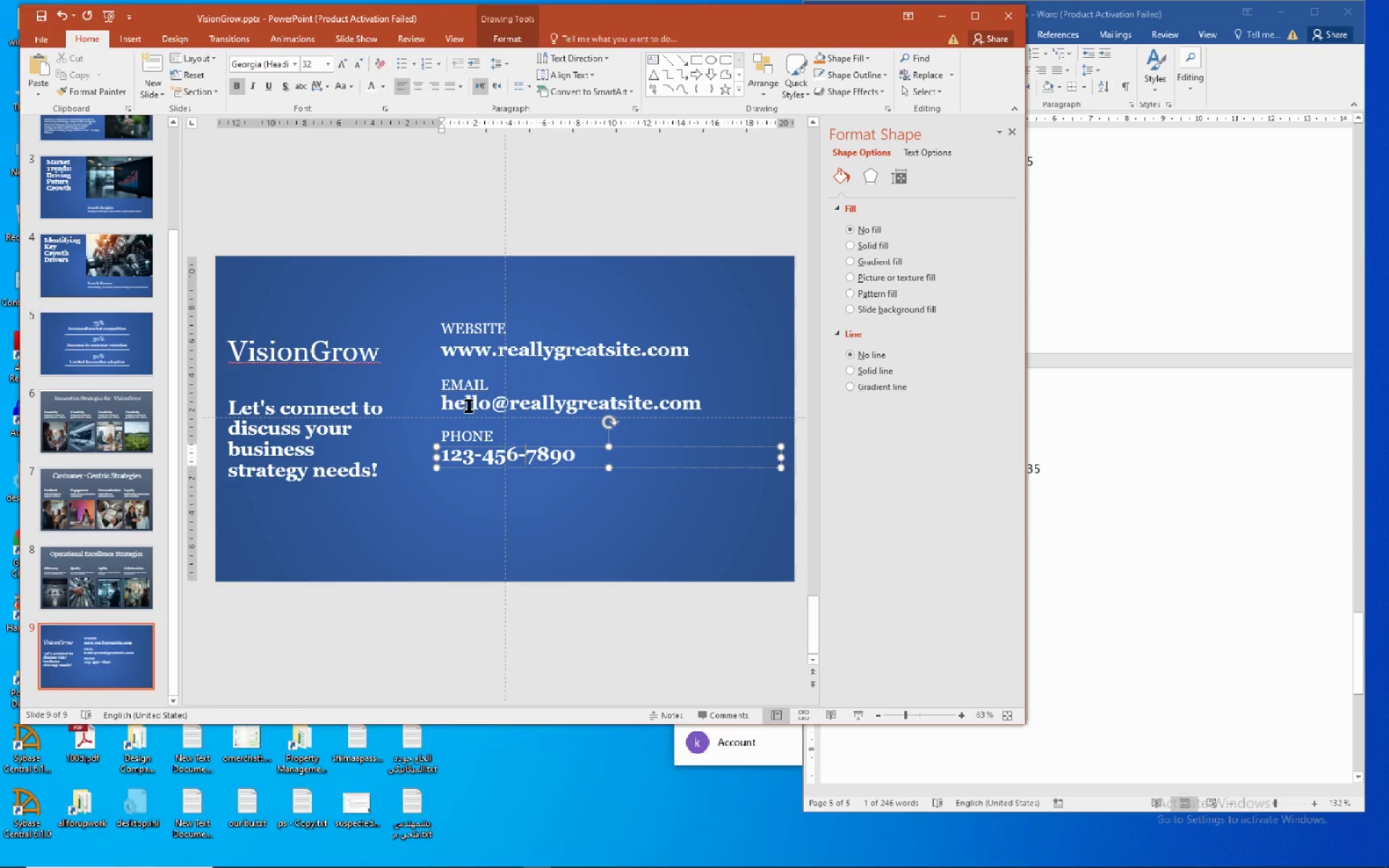 
left_click([499, 459])
 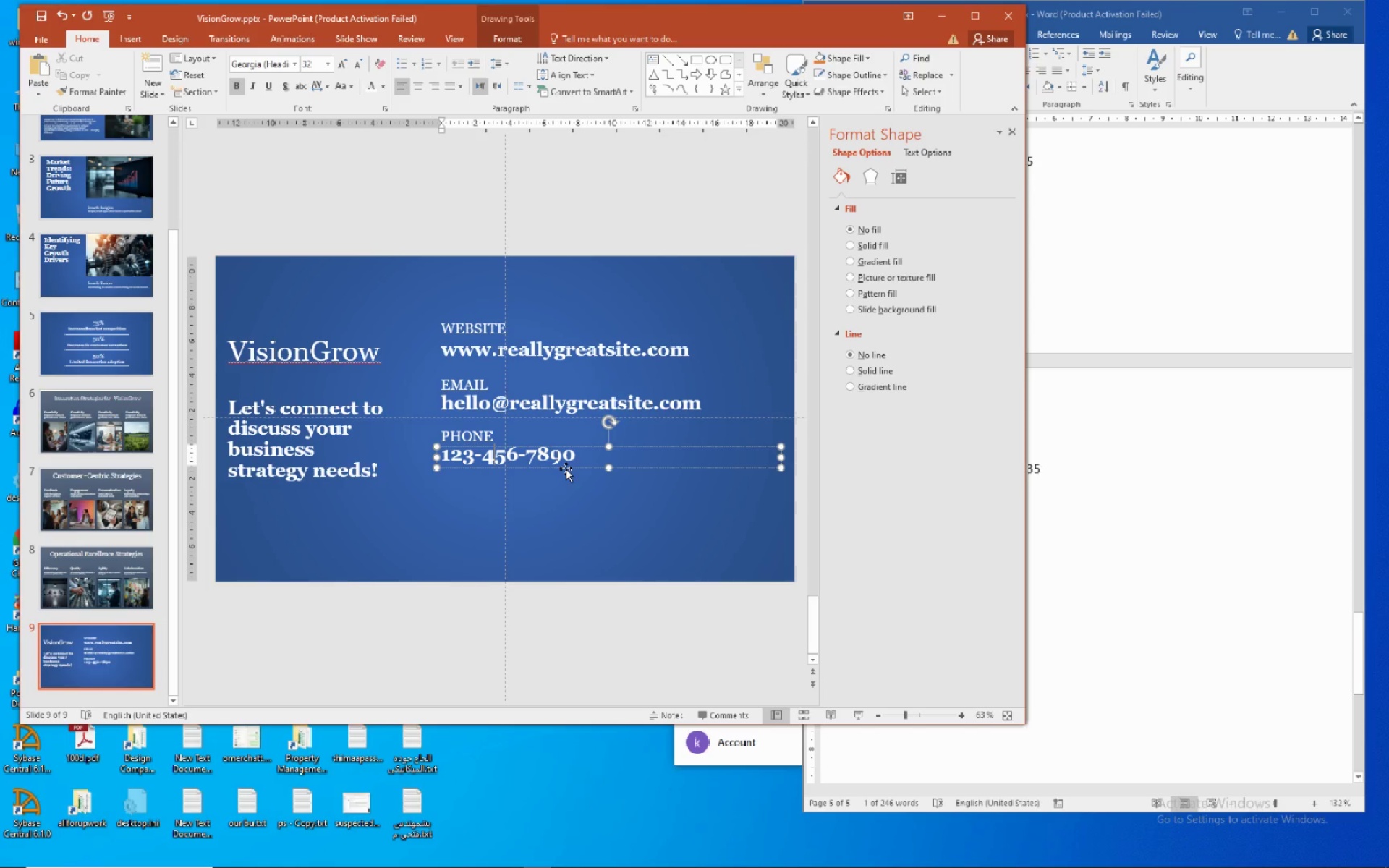 
hold_key(key=ArrowDown, duration=0.36)
 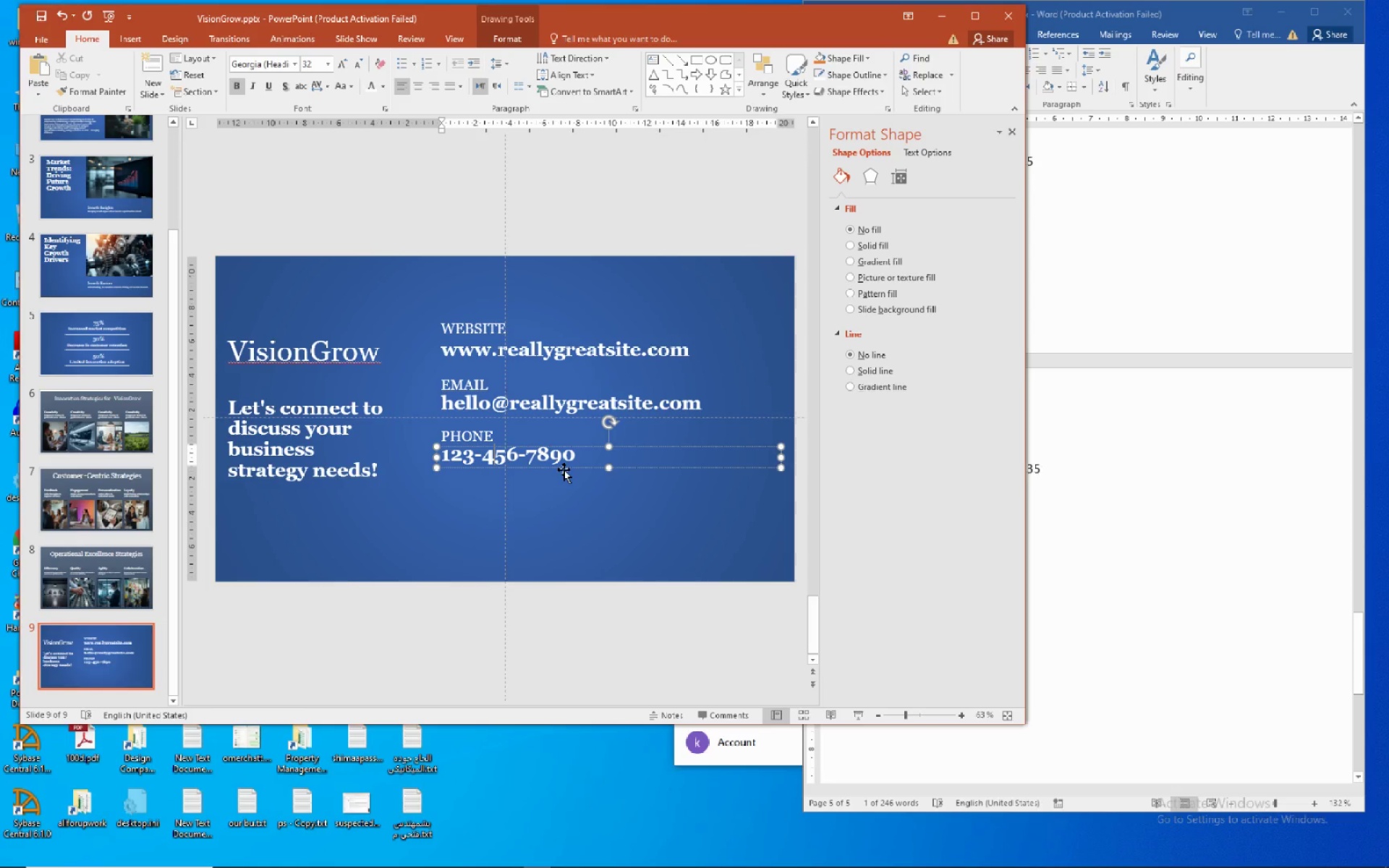 
key(ArrowDown)
 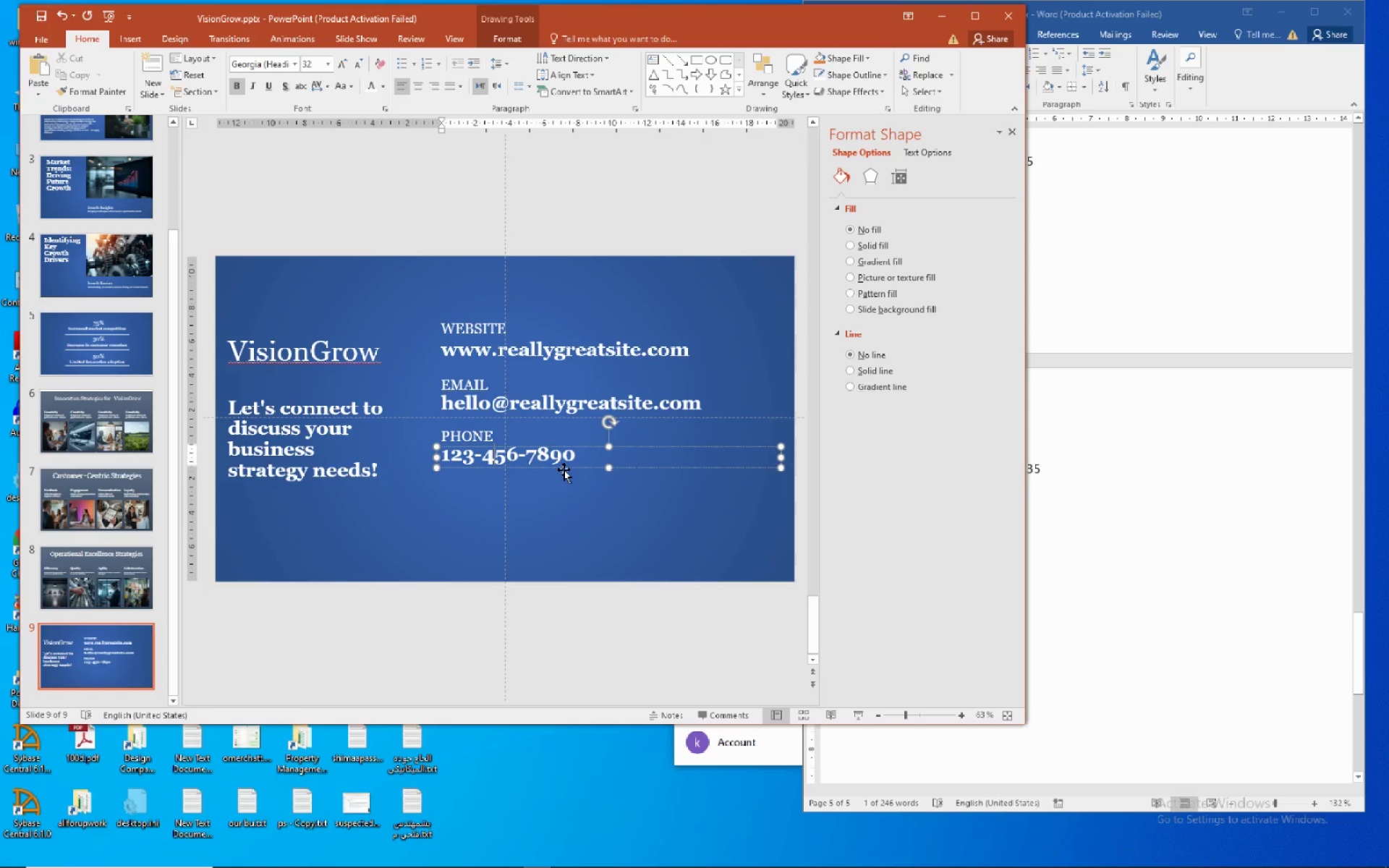 
key(ArrowDown)
 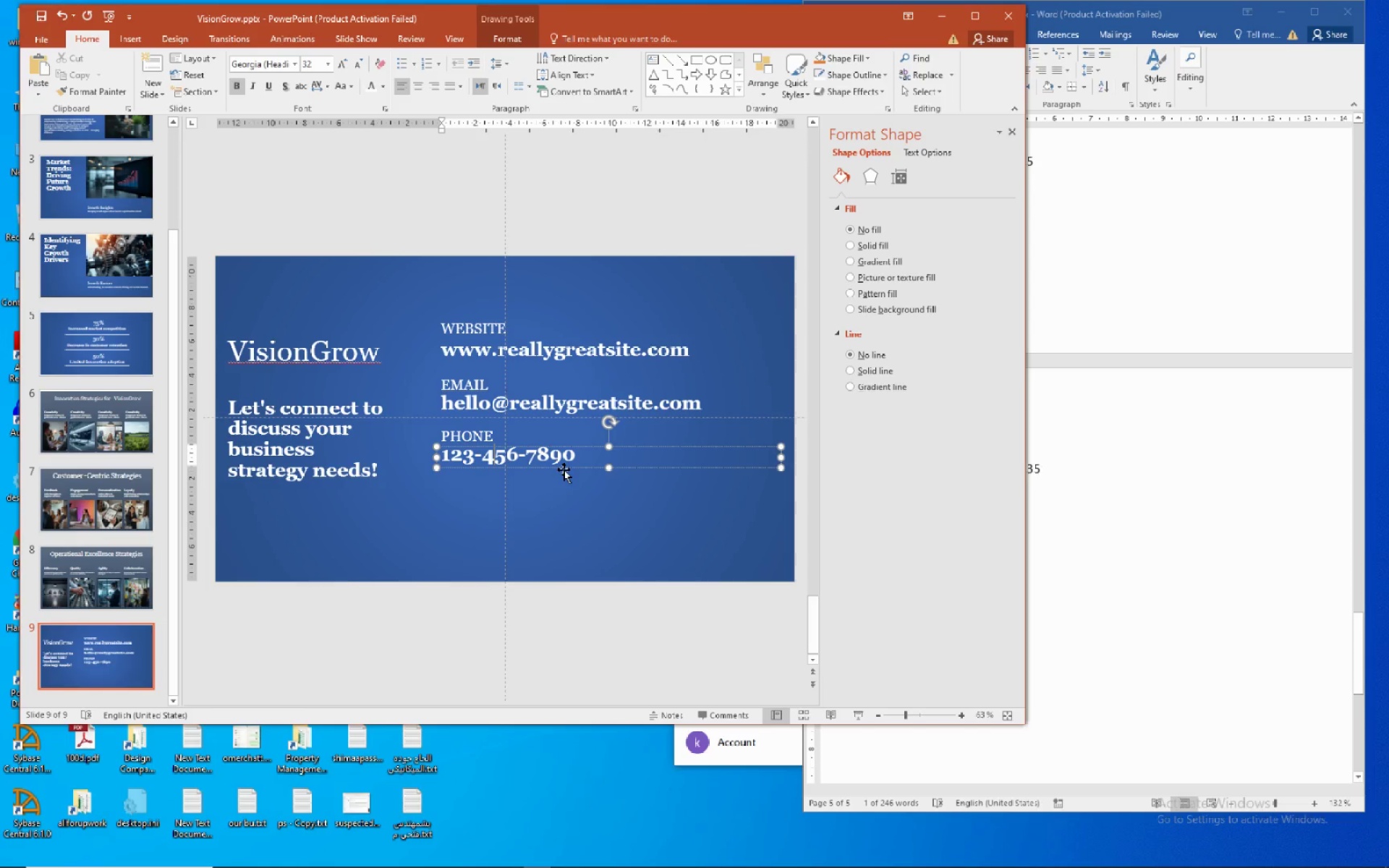 
key(ArrowDown)
 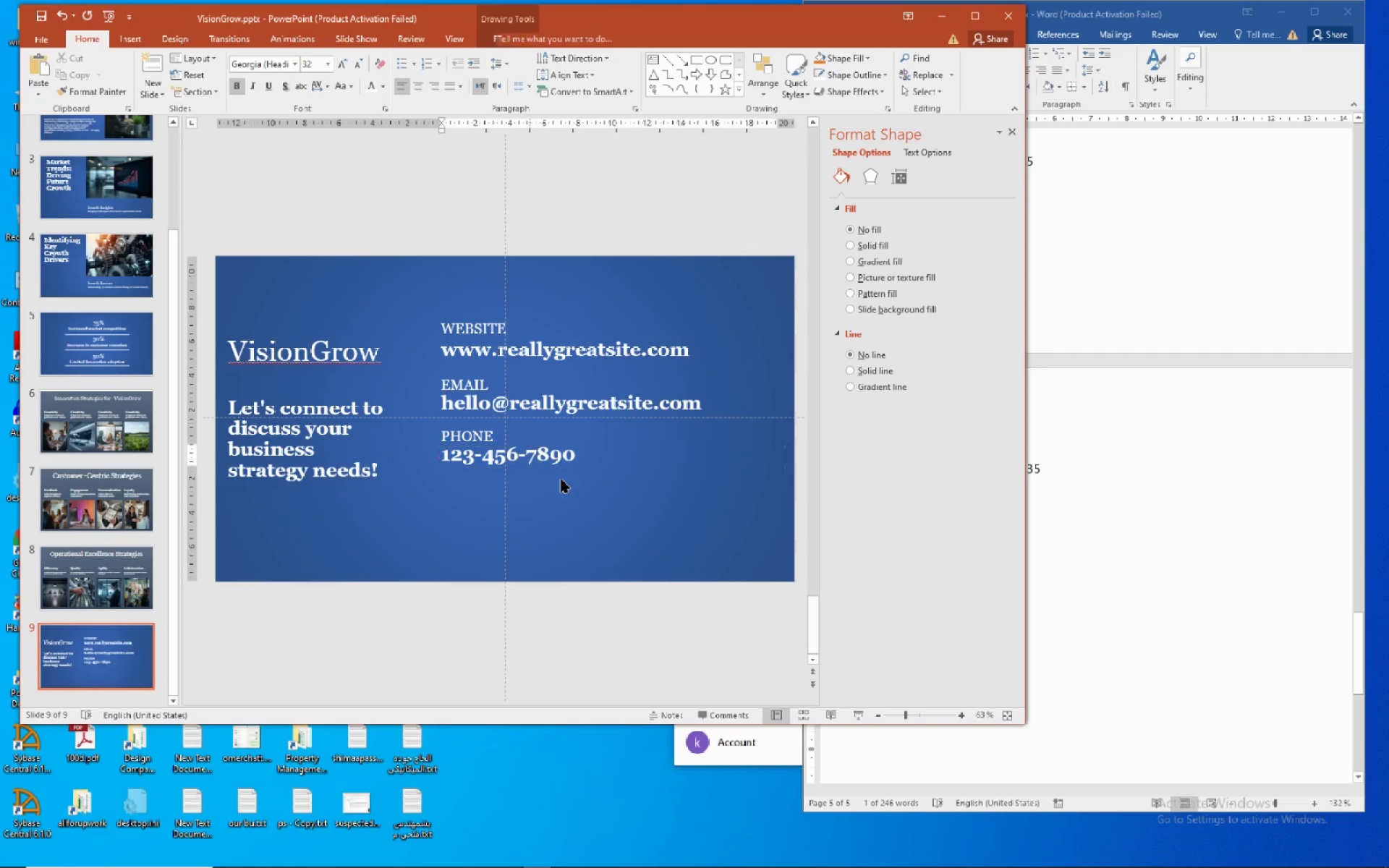 
left_click([561, 479])
 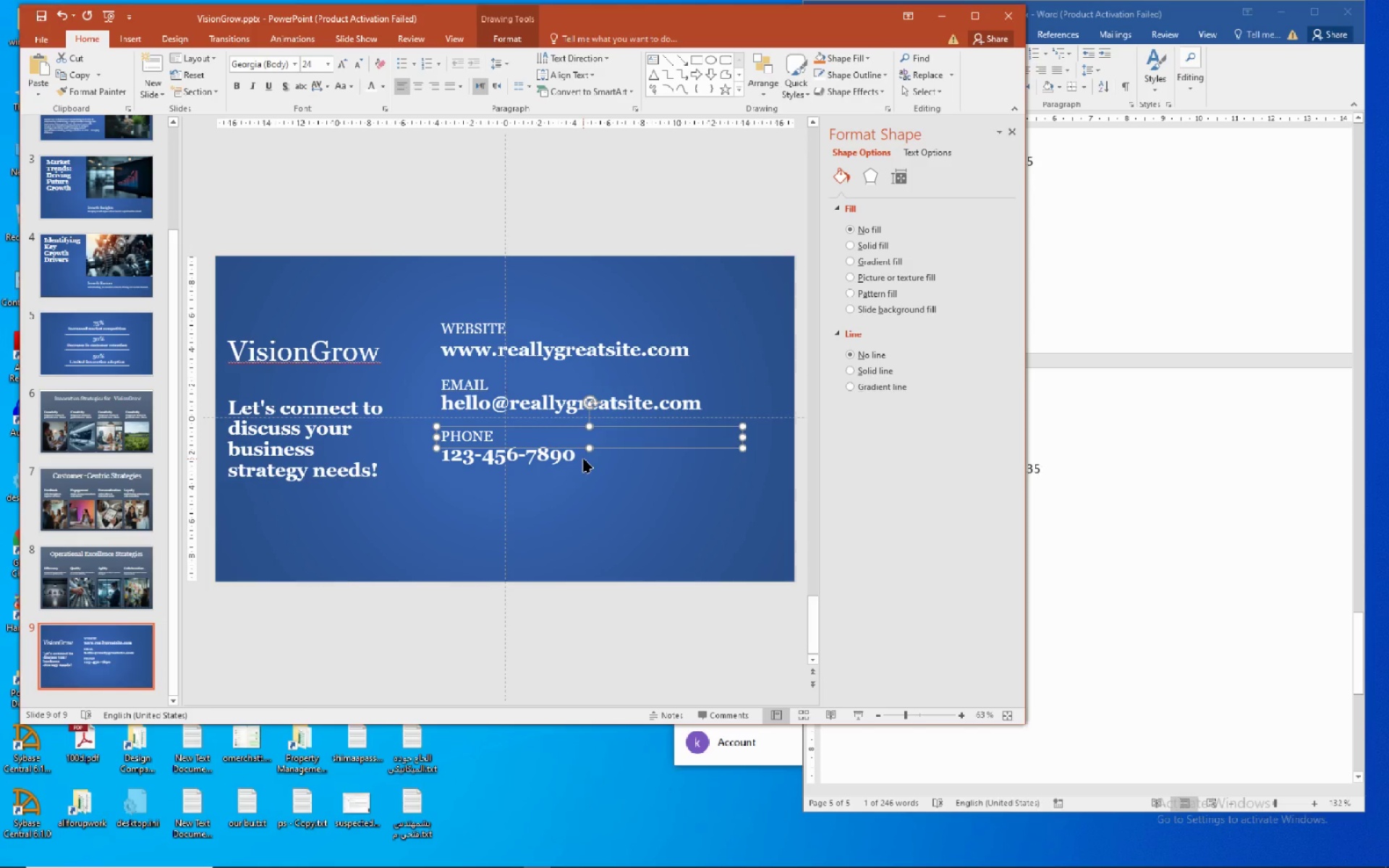 
left_click([577, 458])
 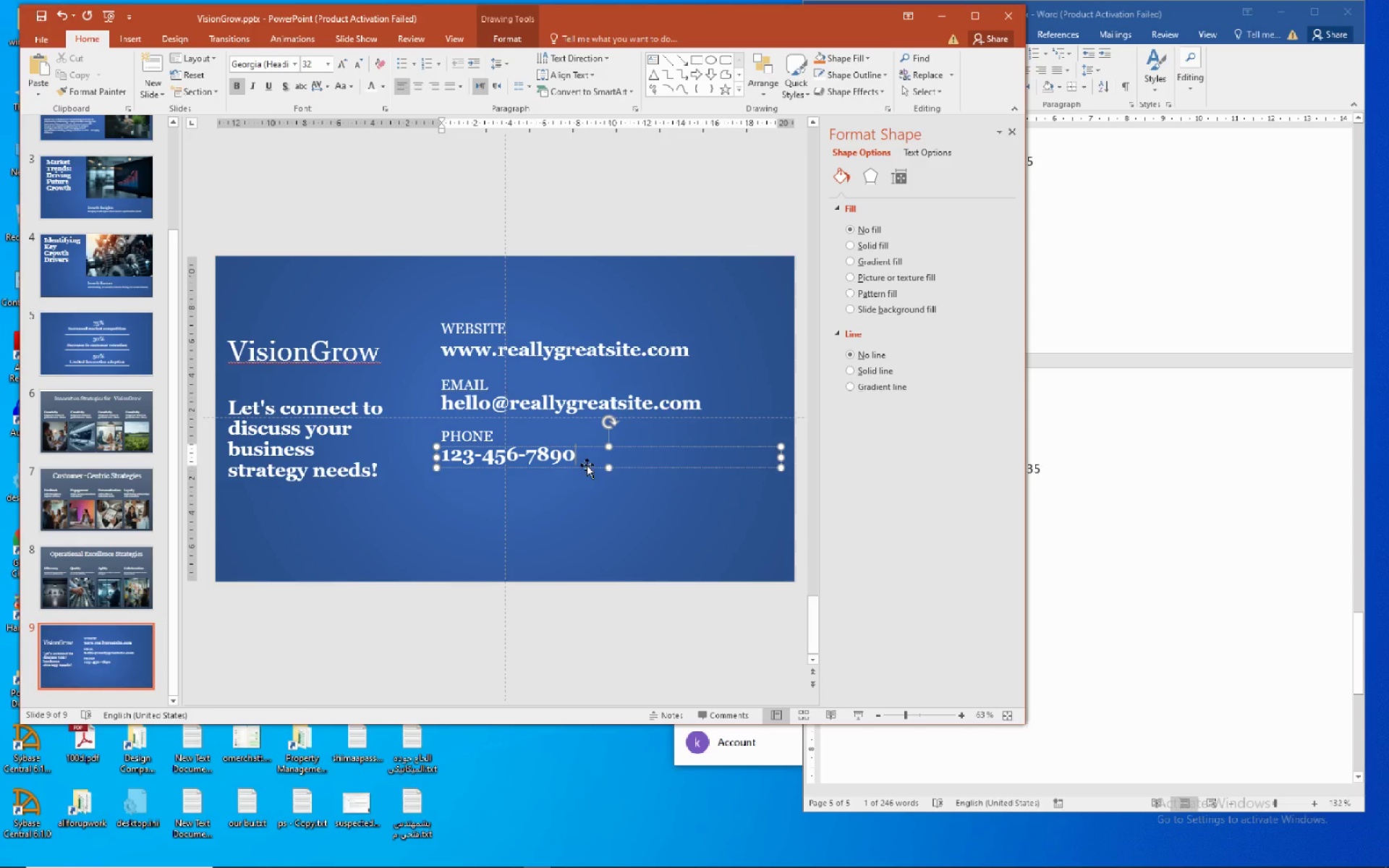 
left_click([587, 465])
 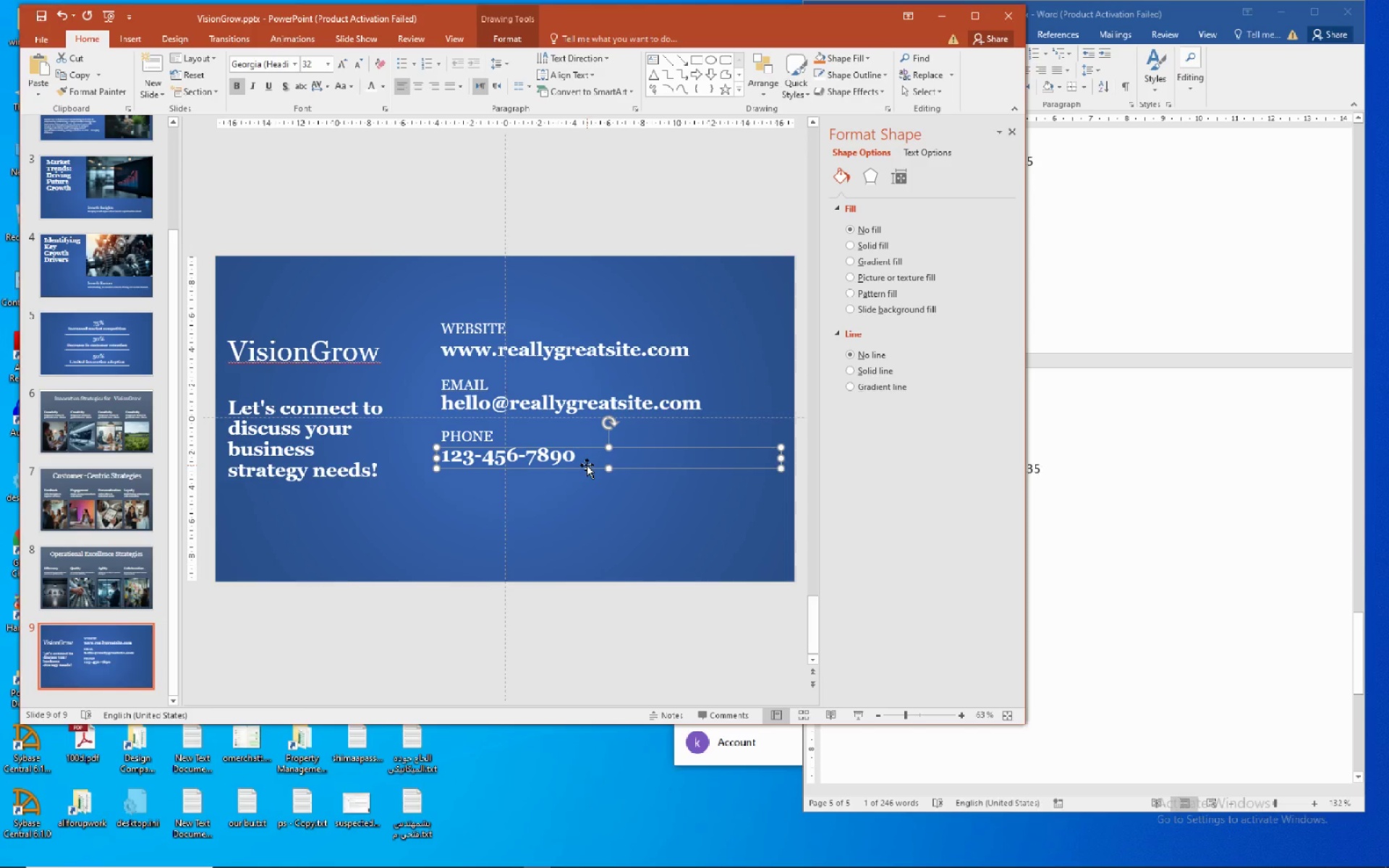 
hold_key(key=ArrowDown, duration=0.66)
 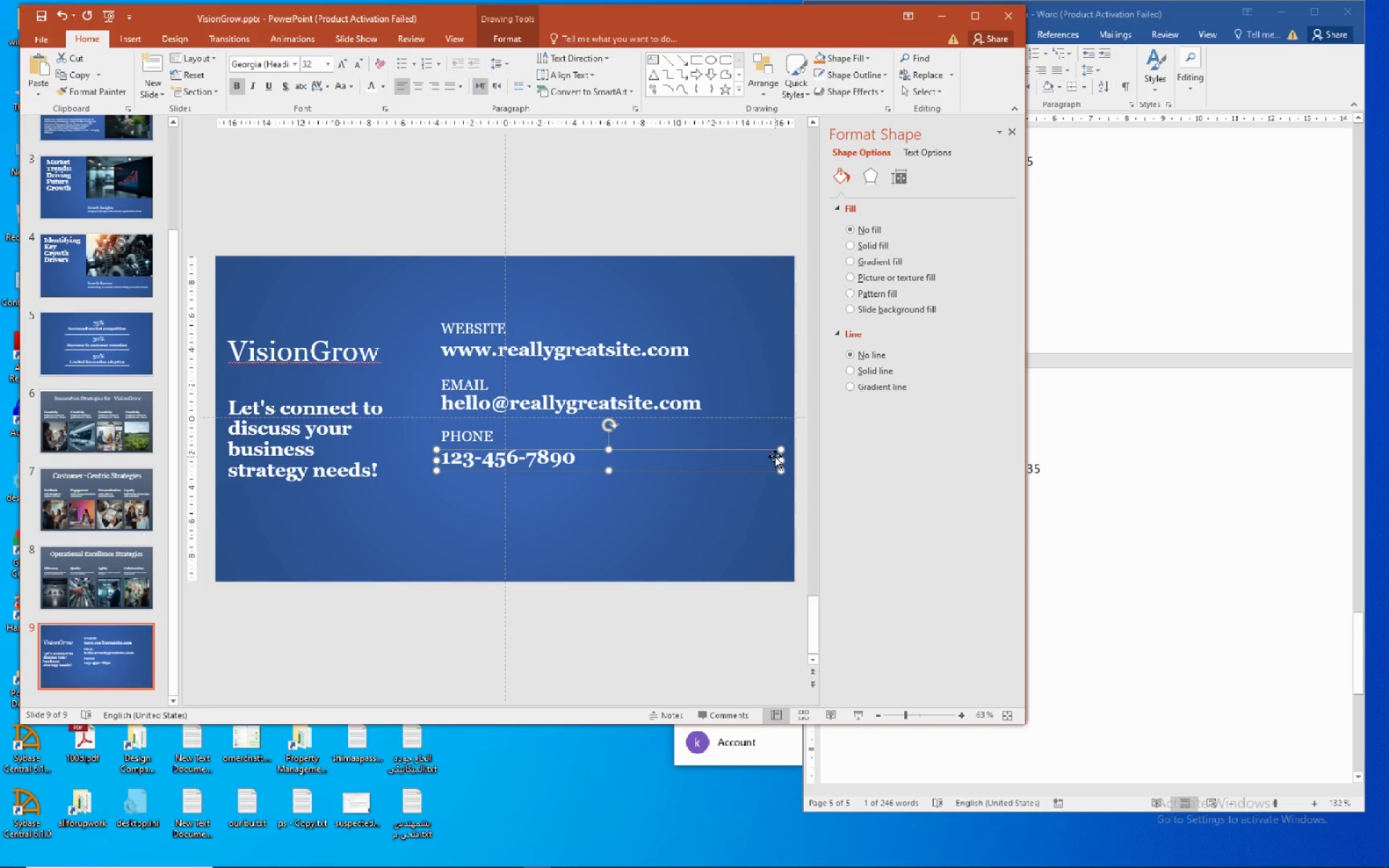 
left_click_drag(start_coordinate=[782, 456], to_coordinate=[717, 453])
 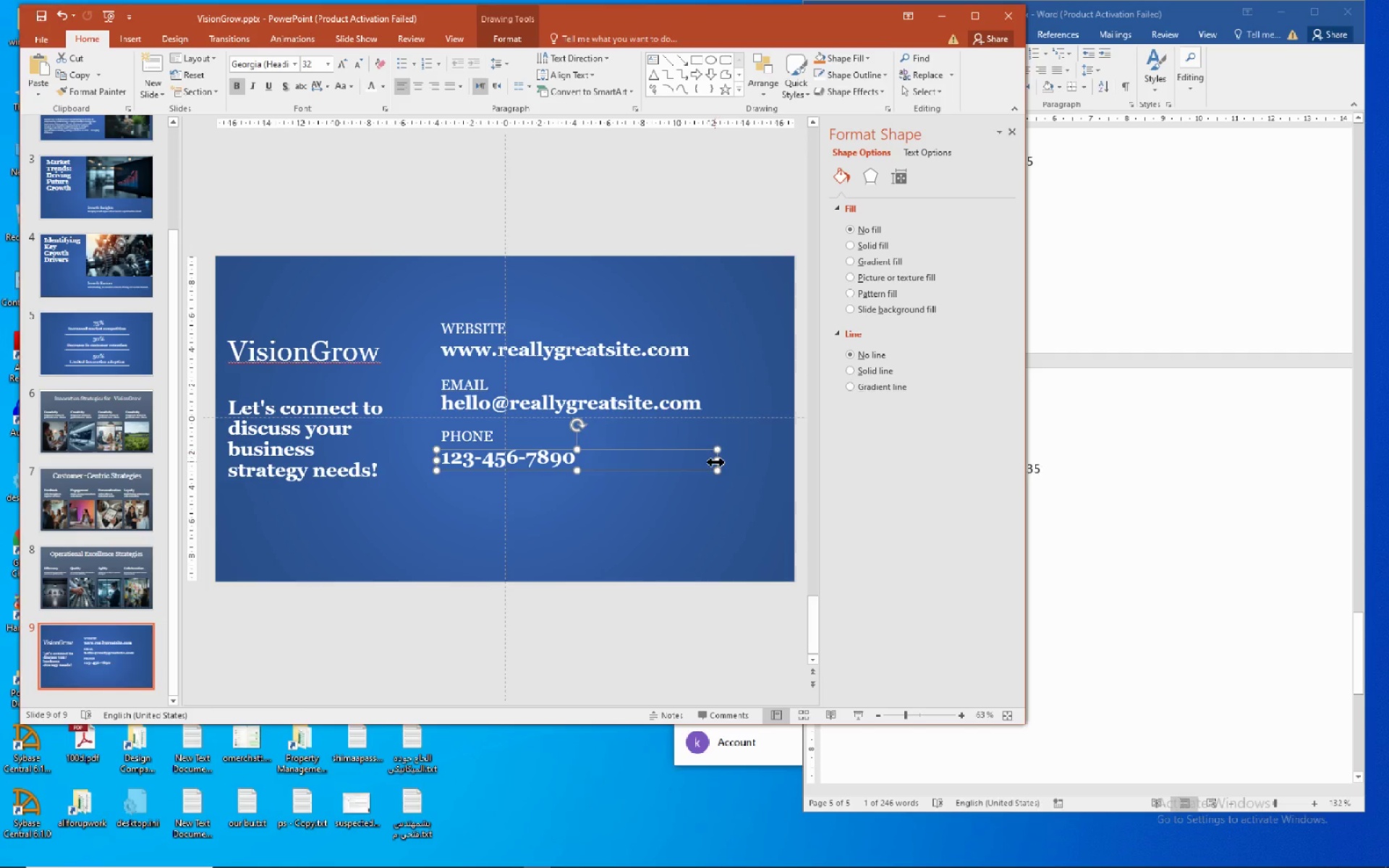 
left_click_drag(start_coordinate=[715, 461], to_coordinate=[726, 462])
 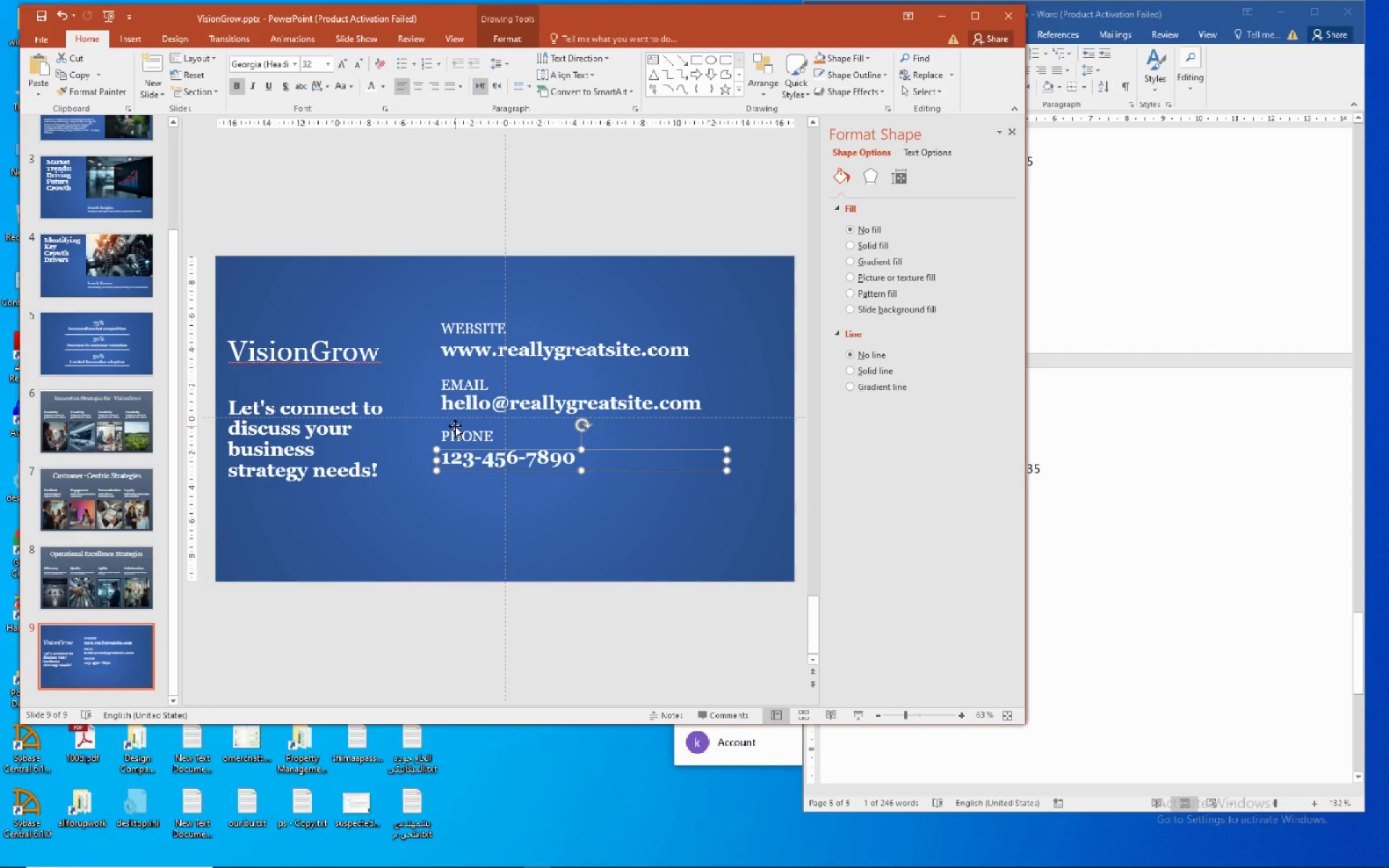 
hold_key(key=ControlLeft, duration=0.58)
 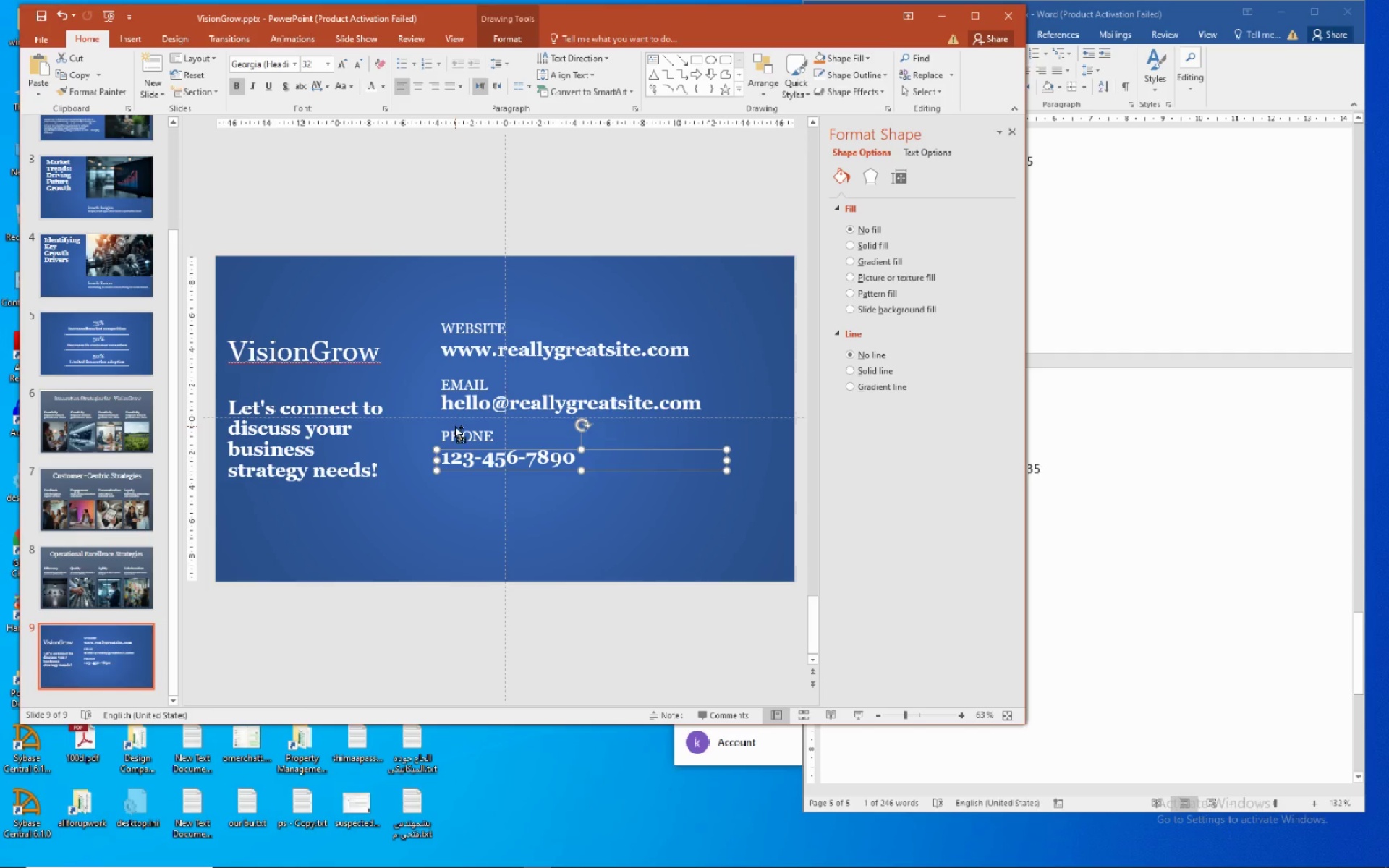 
hold_key(key=ControlLeft, duration=0.95)
left_click([455, 426])
 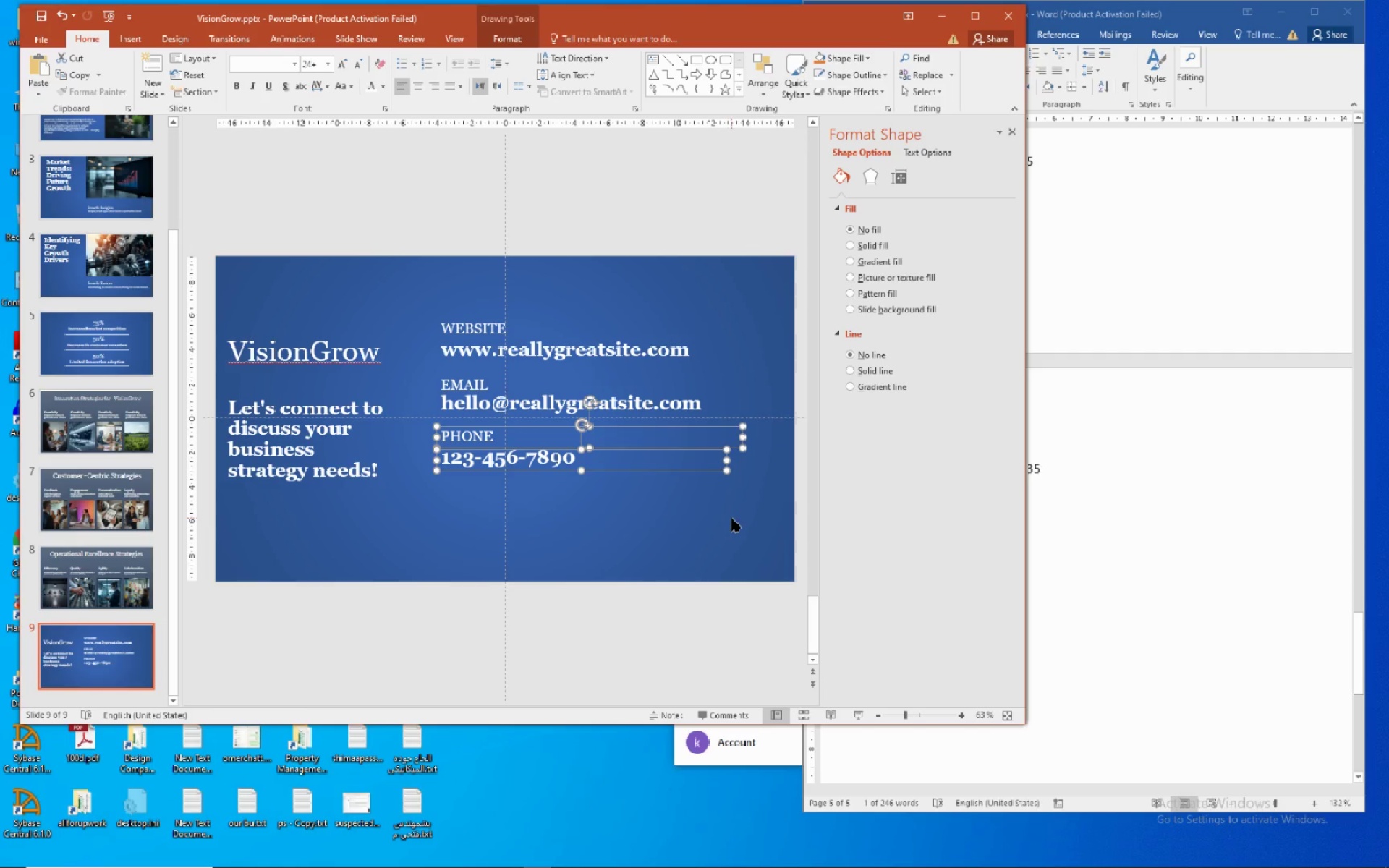 
hold_key(key=ArrowDown, duration=1.36)
 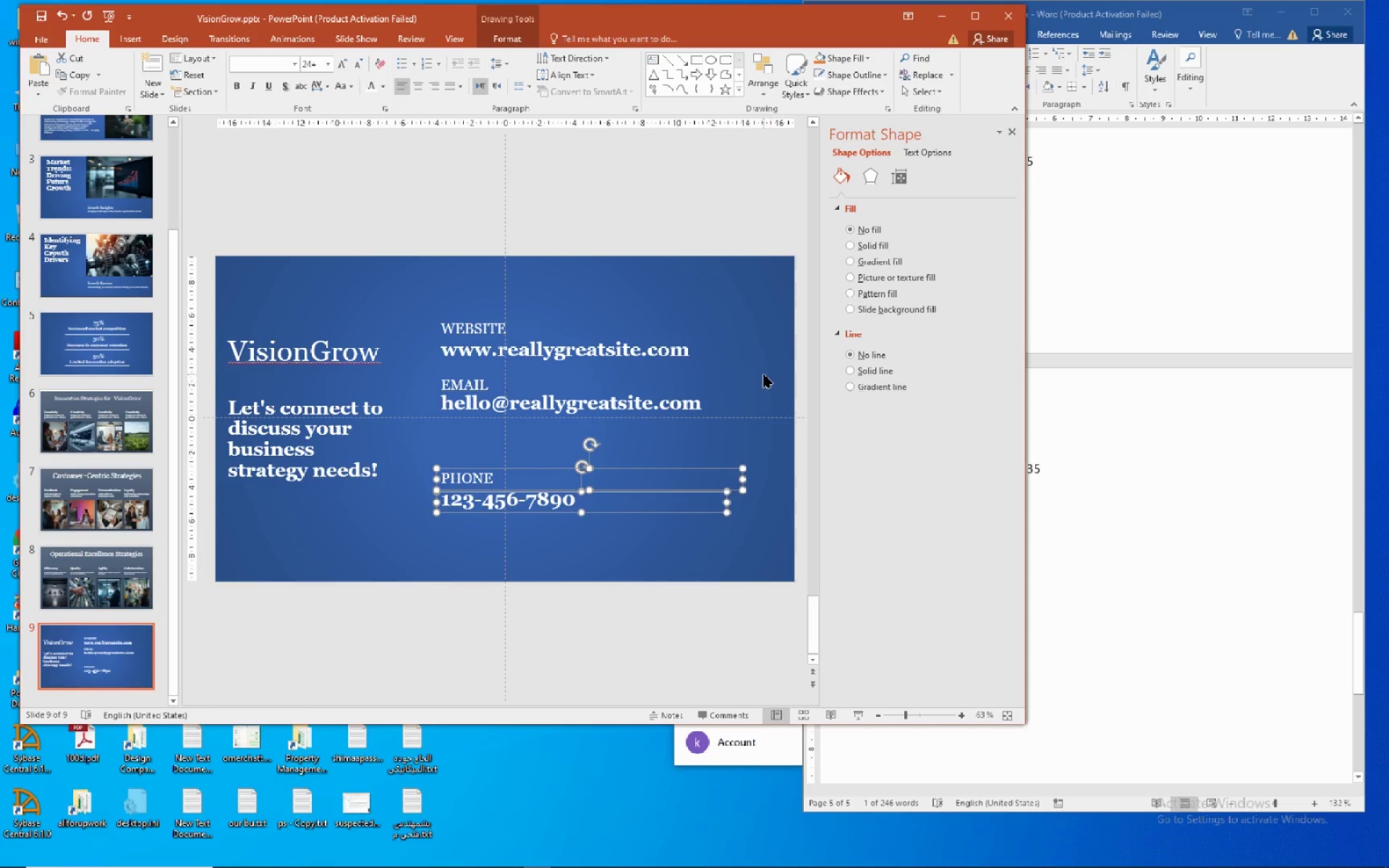 
left_click([763, 374])
 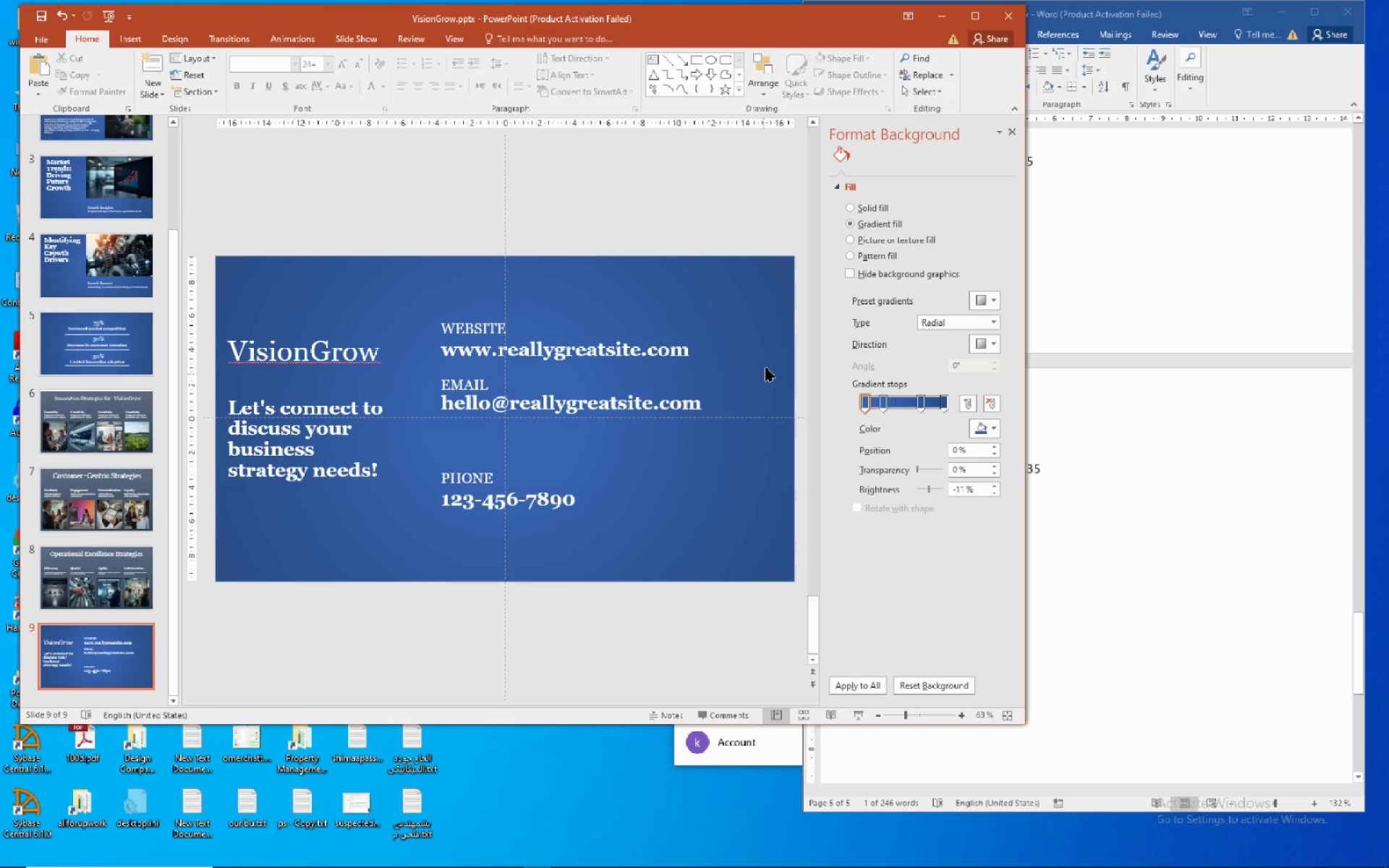 
left_click_drag(start_coordinate=[765, 367], to_coordinate=[558, 446])
 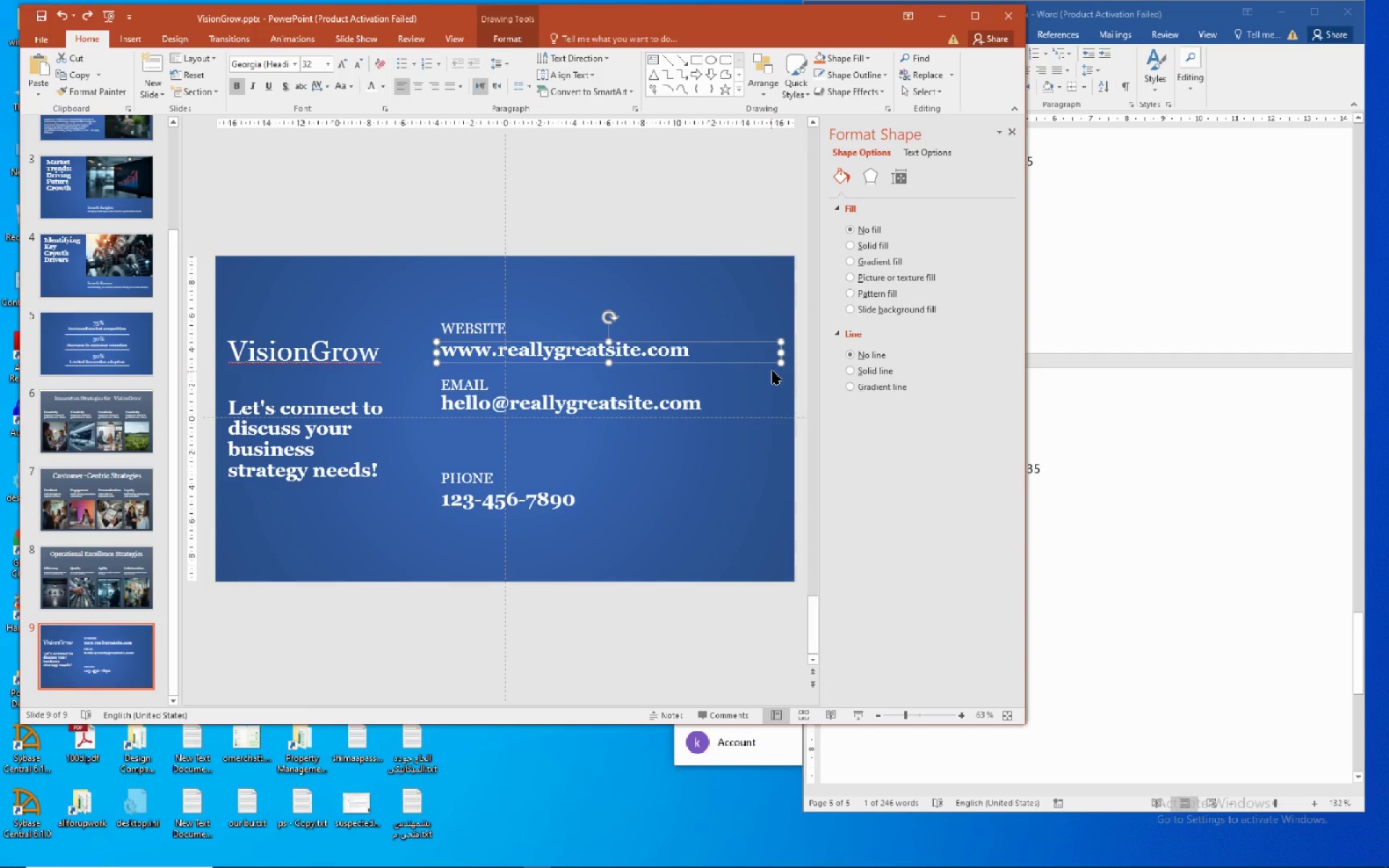 
left_click_drag(start_coordinate=[781, 374], to_coordinate=[394, 423])
 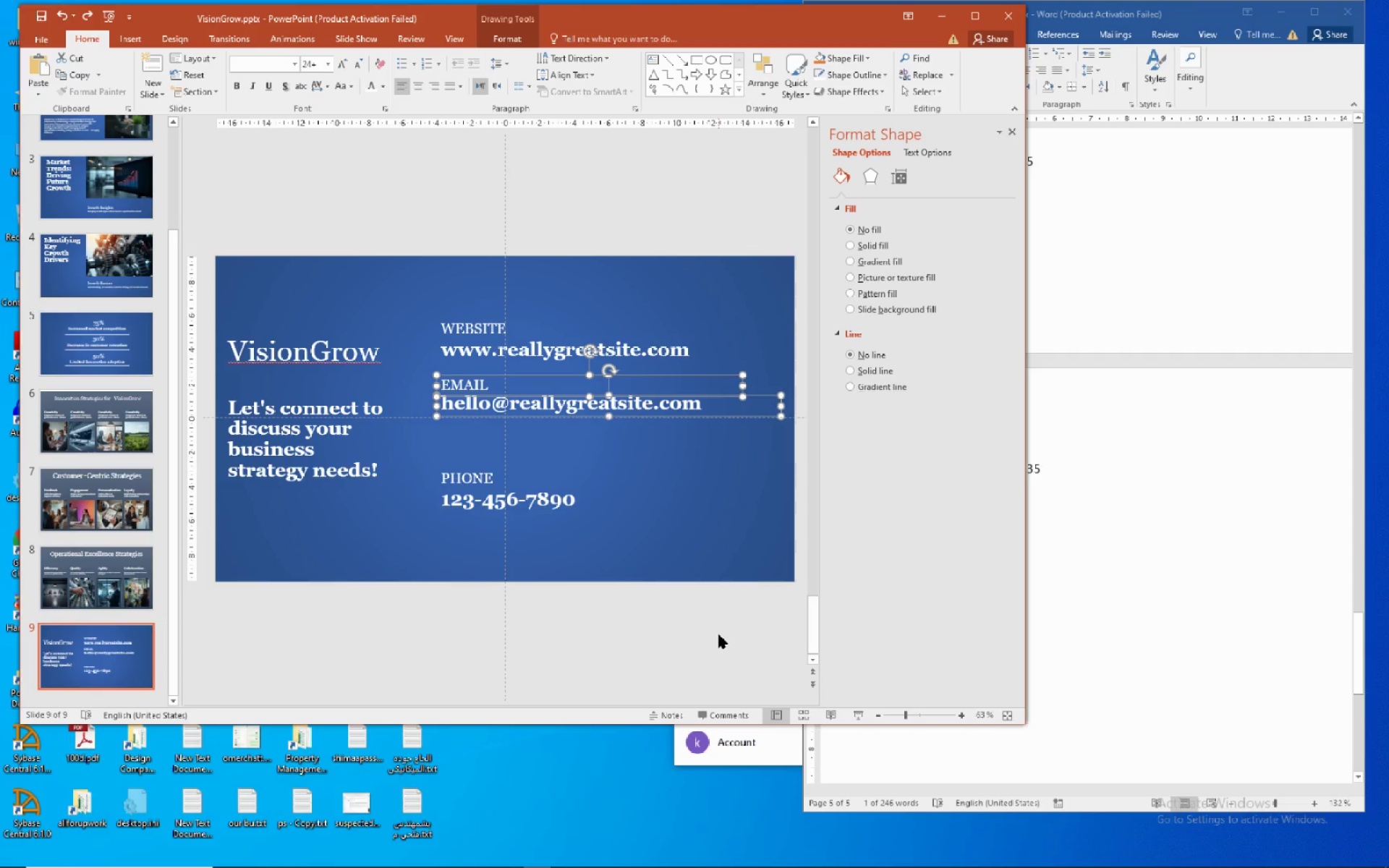 
hold_key(key=ArrowDown, duration=0.91)
 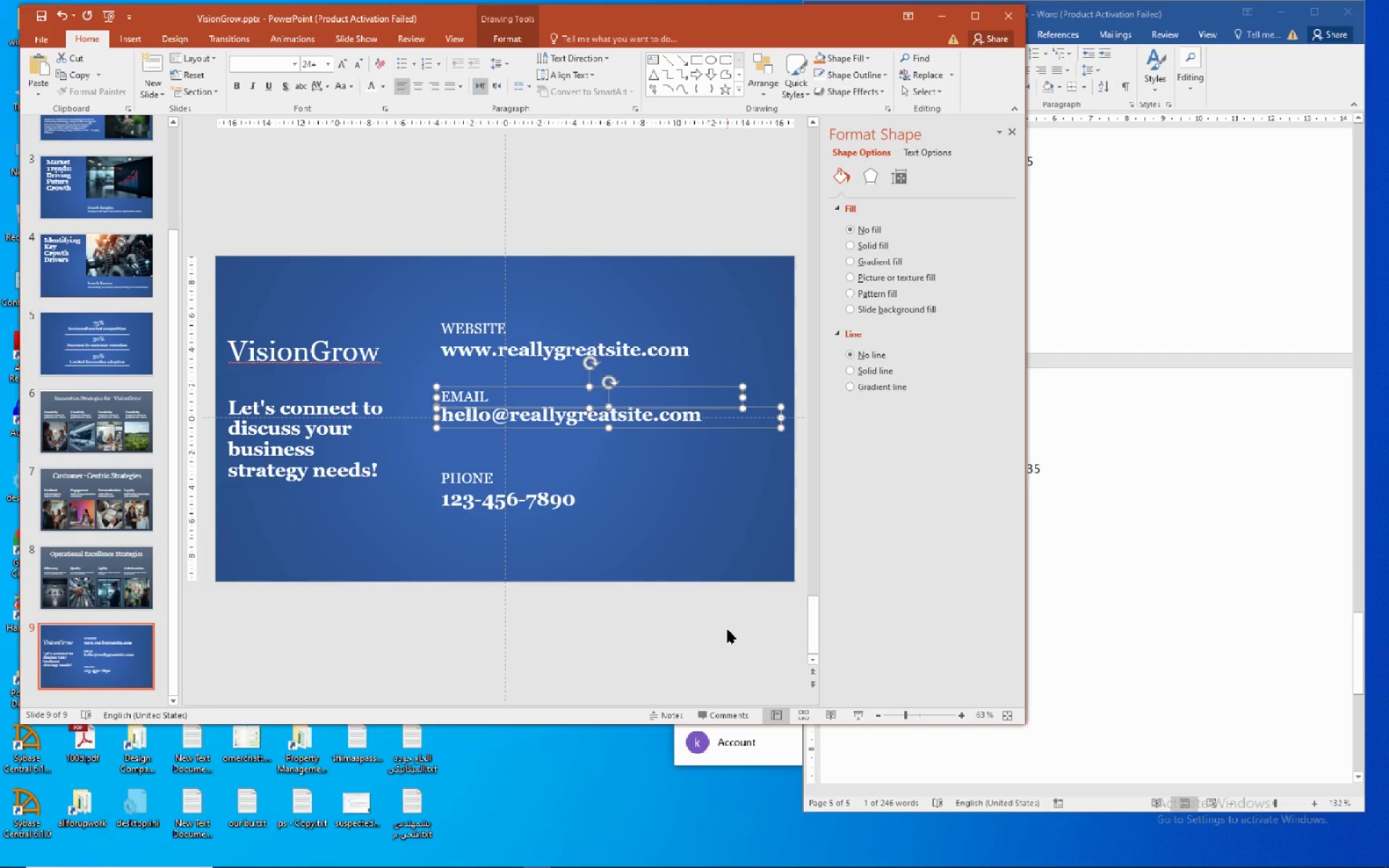 
hold_key(key=ArrowDown, duration=0.84)
 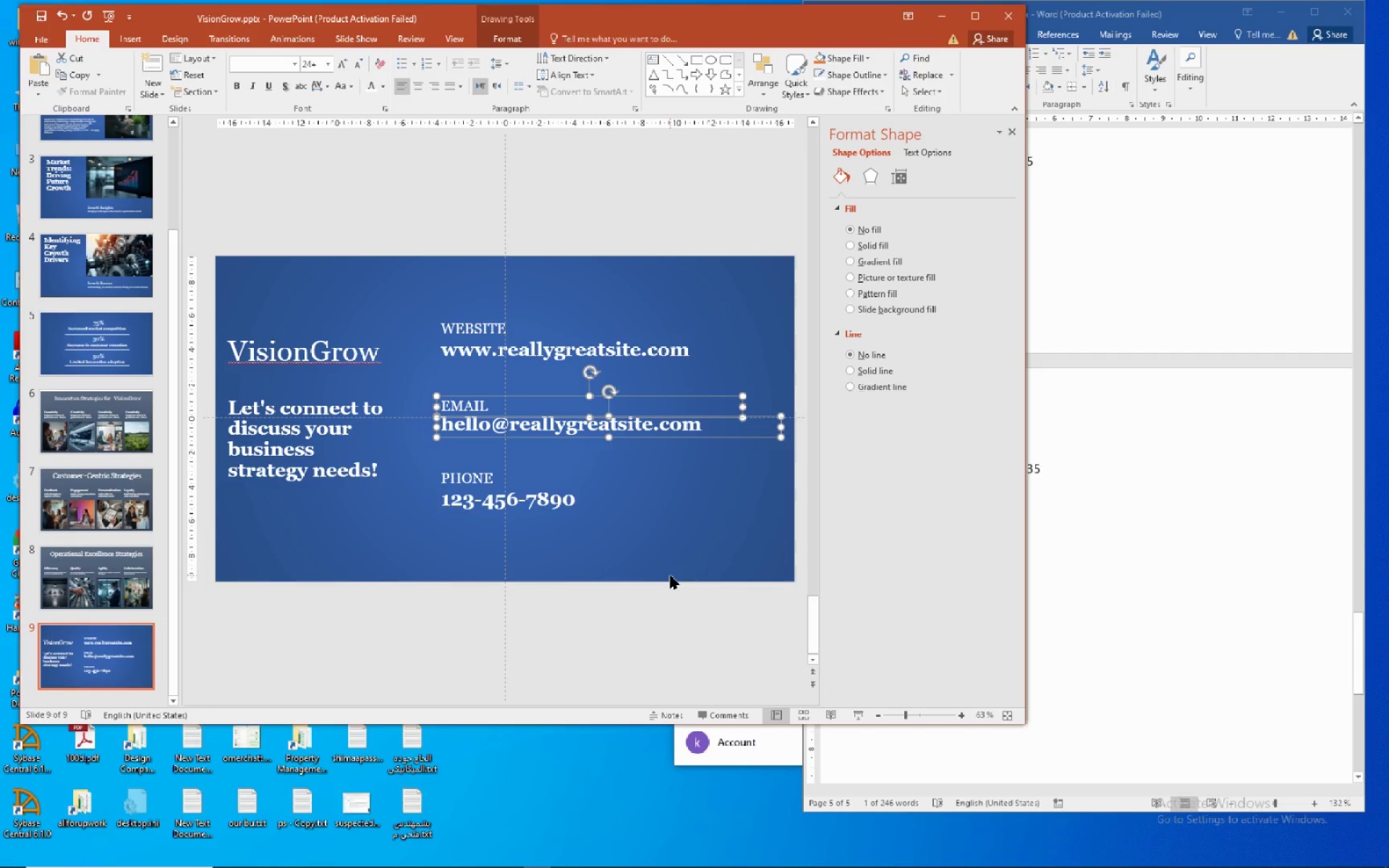 